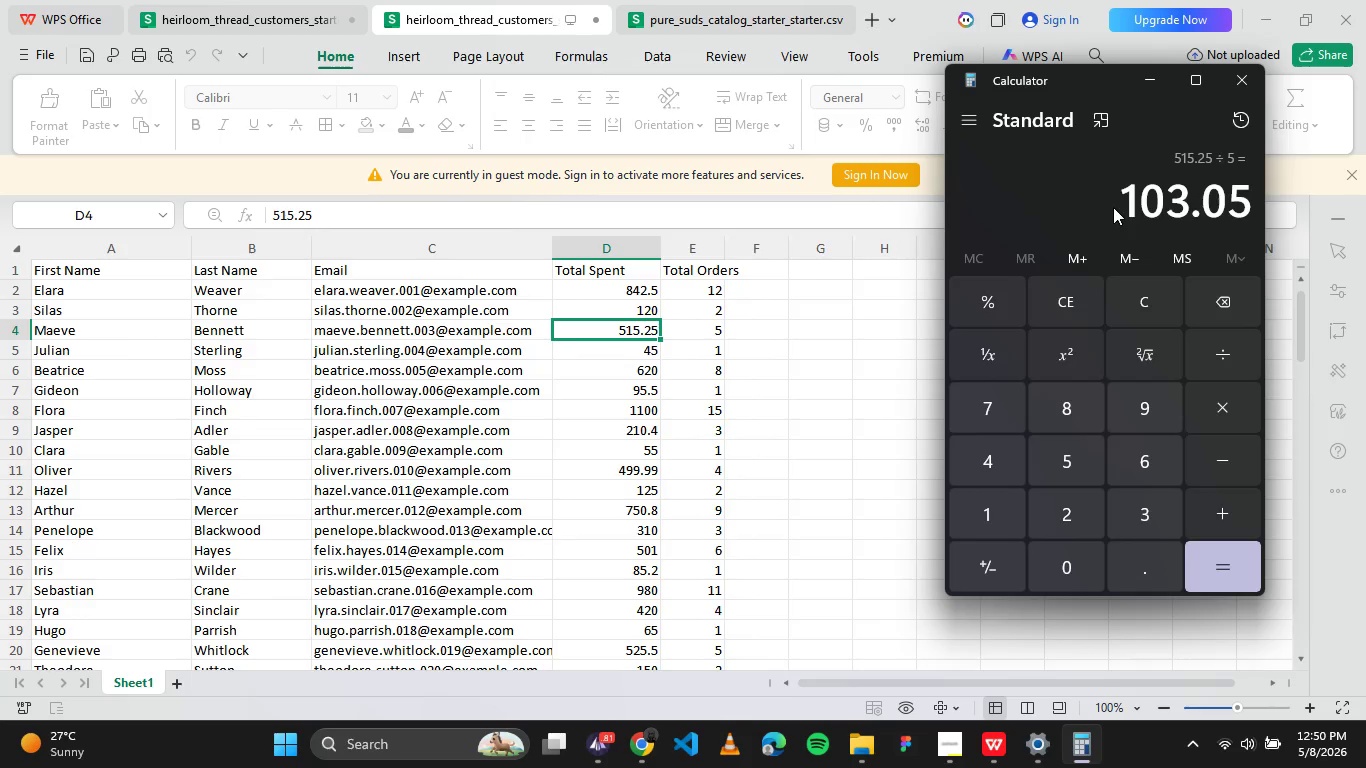 
left_click_drag(start_coordinate=[1113, 207], to_coordinate=[1244, 196])
 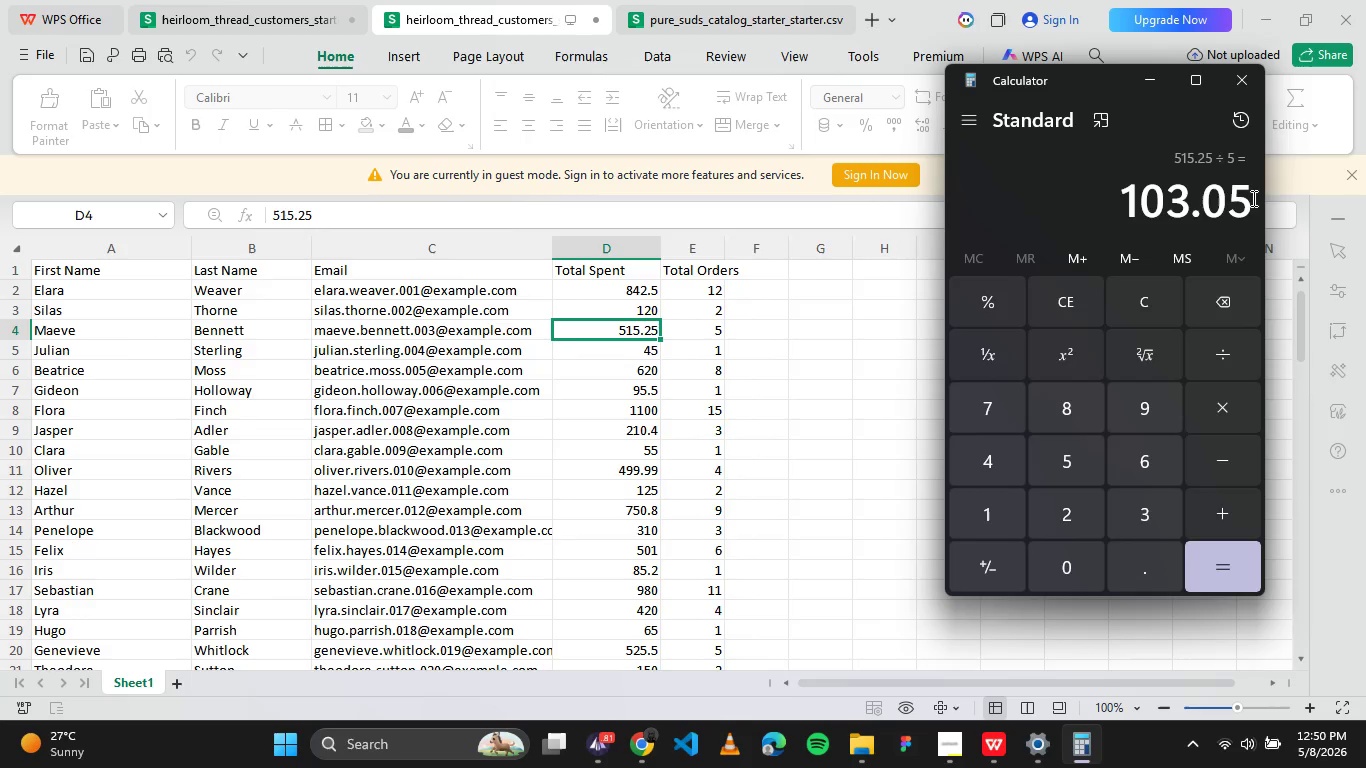 
left_click_drag(start_coordinate=[1252, 198], to_coordinate=[1124, 187])
 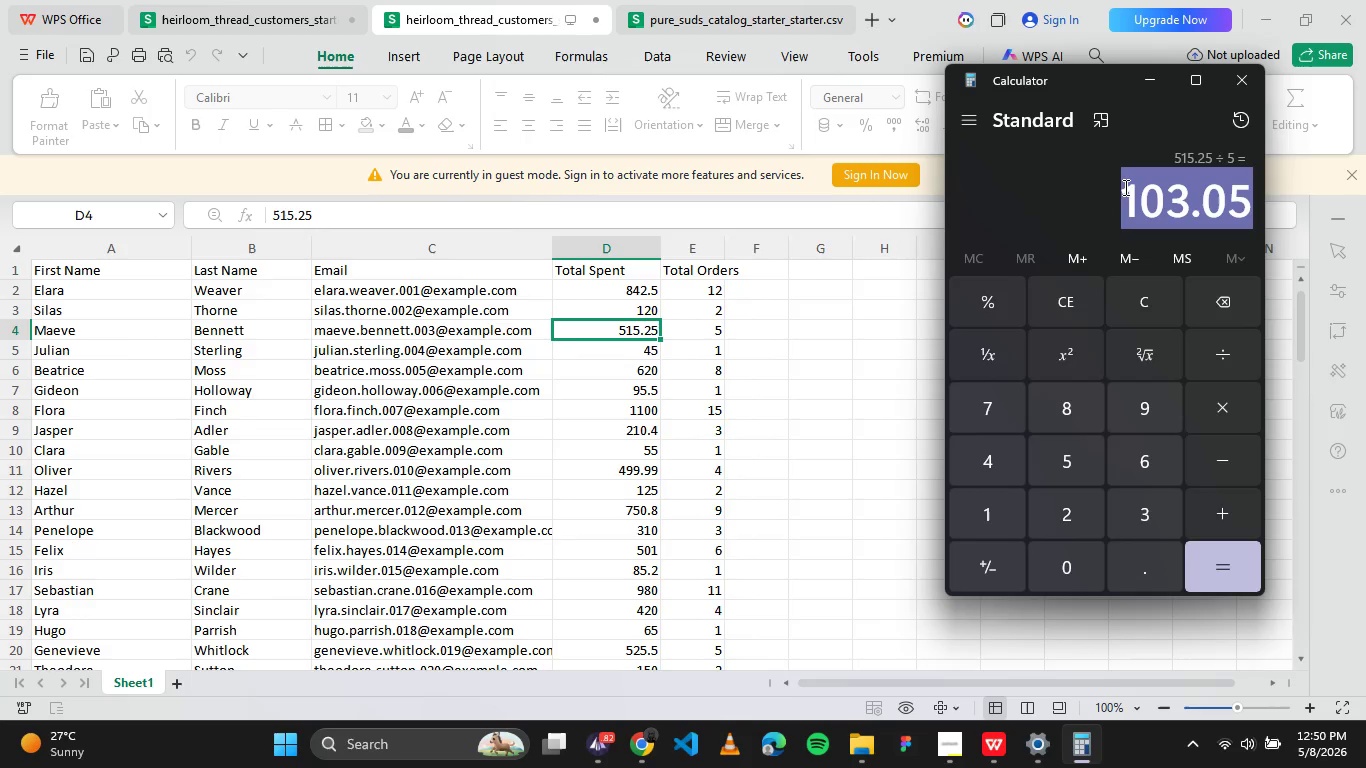 
hold_key(key=ControlLeft, duration=0.56)
 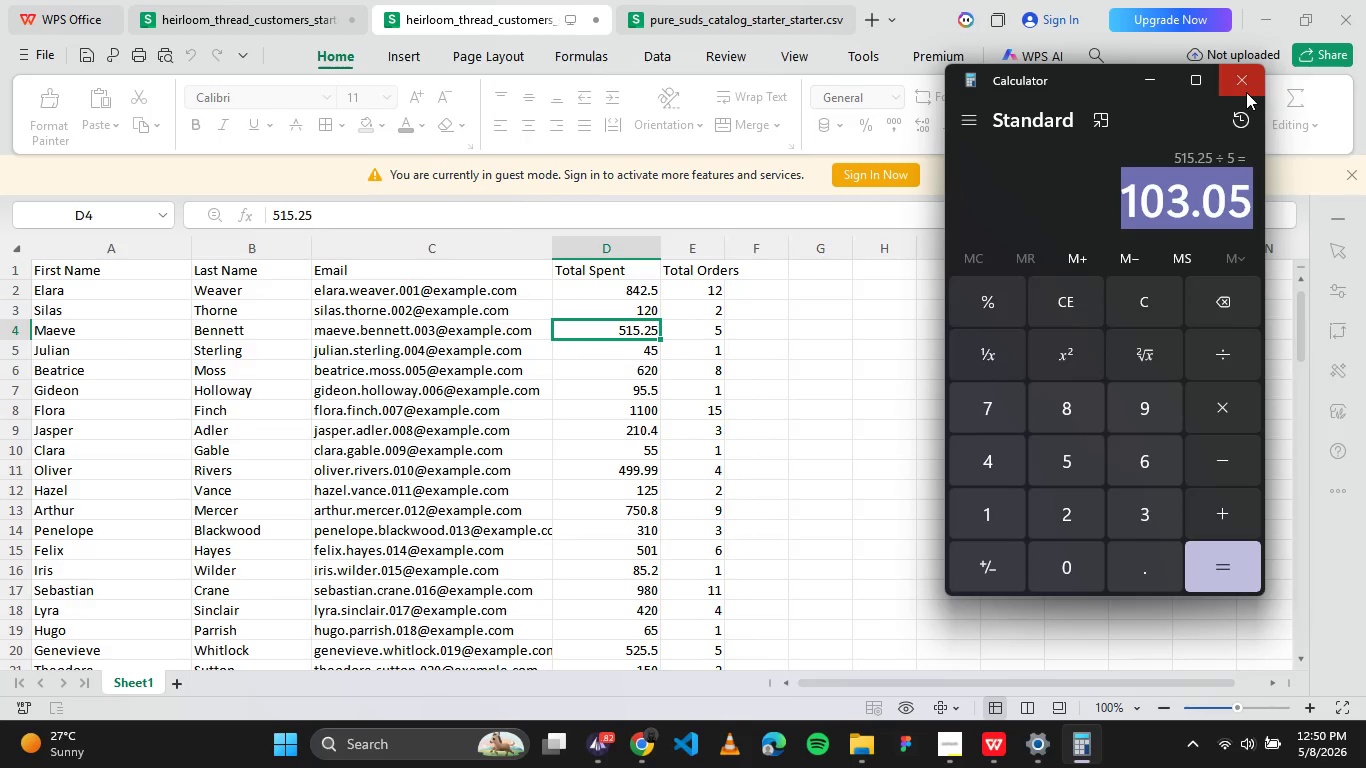 
key(C)
 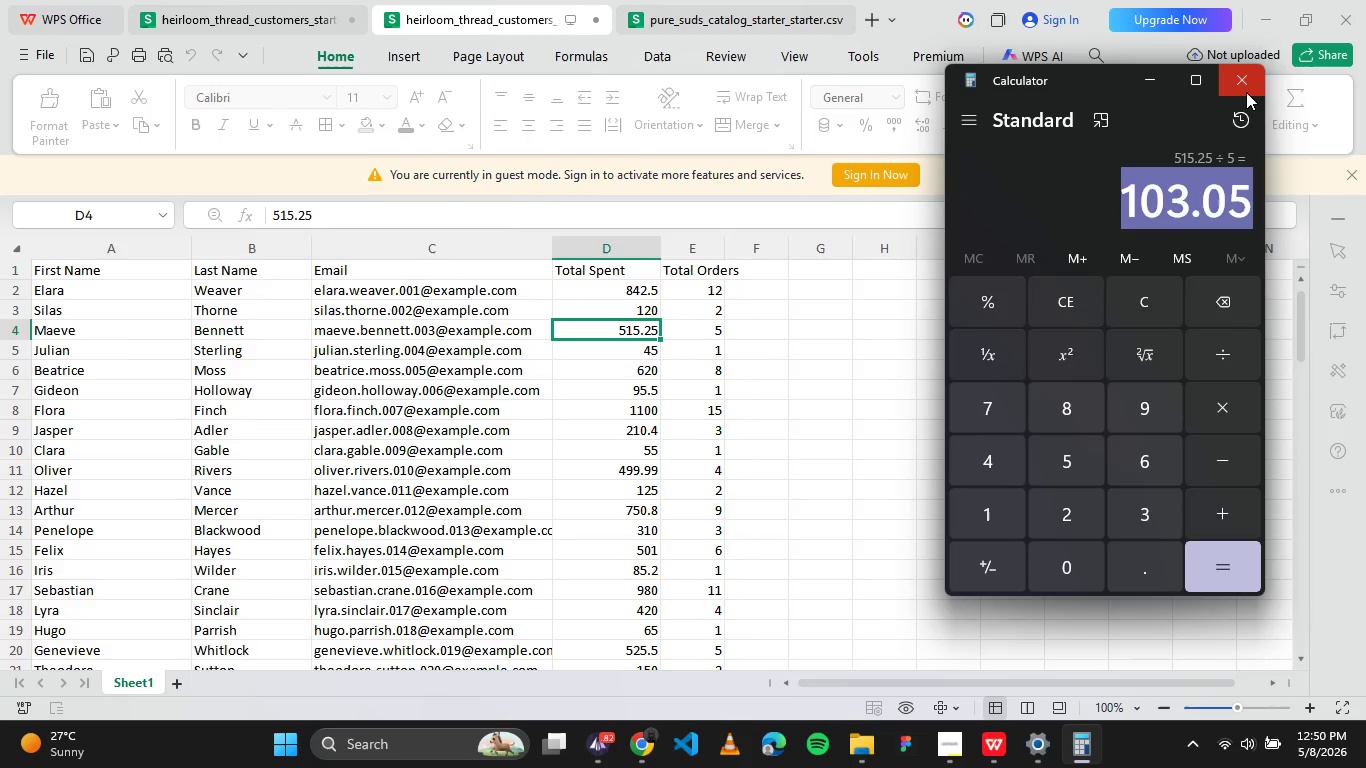 
left_click([1246, 92])
 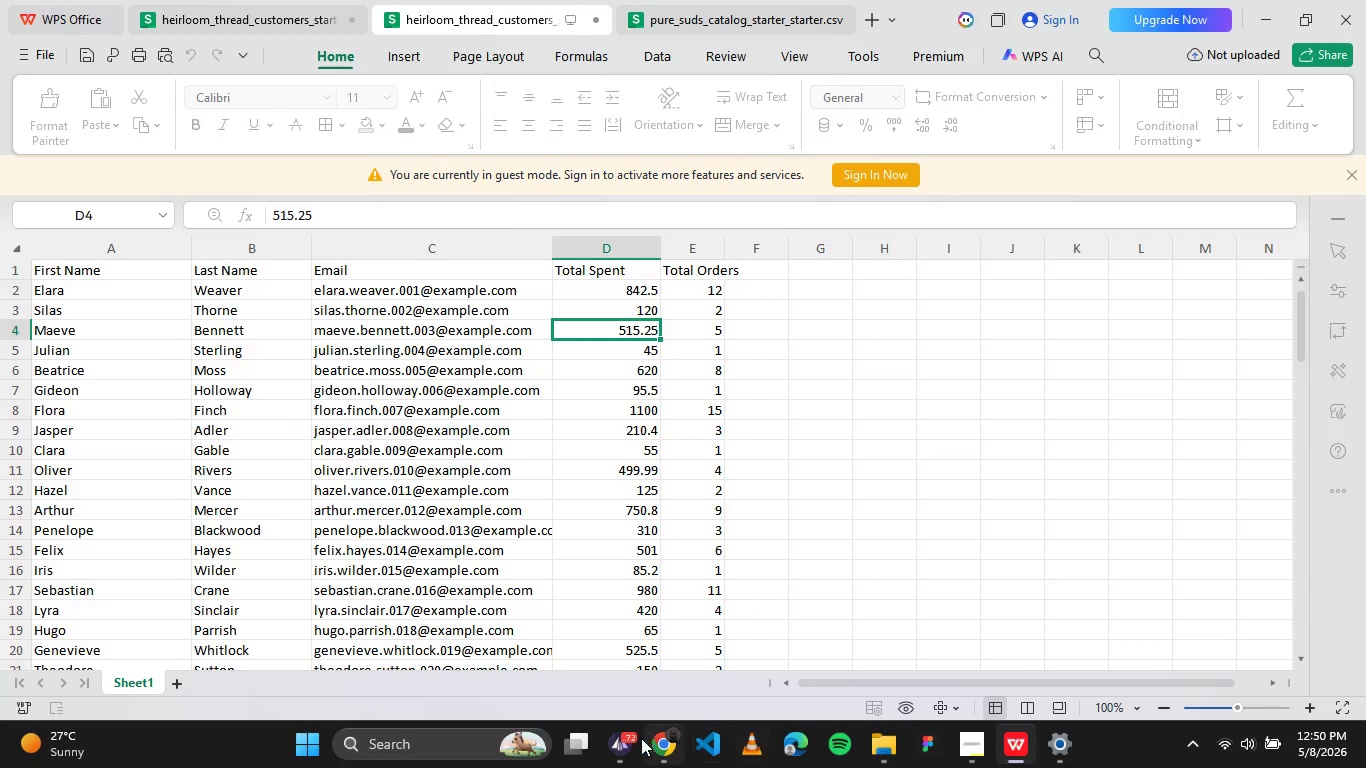 
left_click([653, 741])
 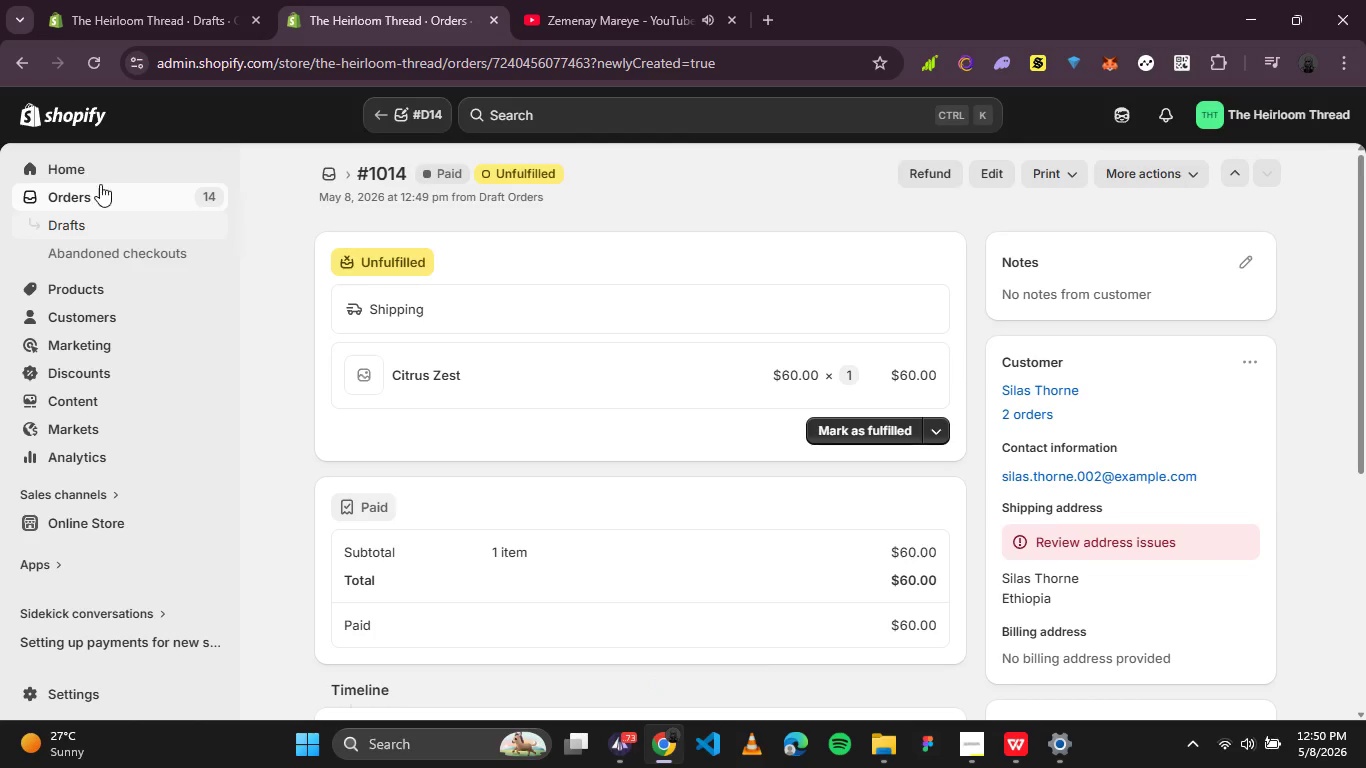 
left_click([109, 0])
 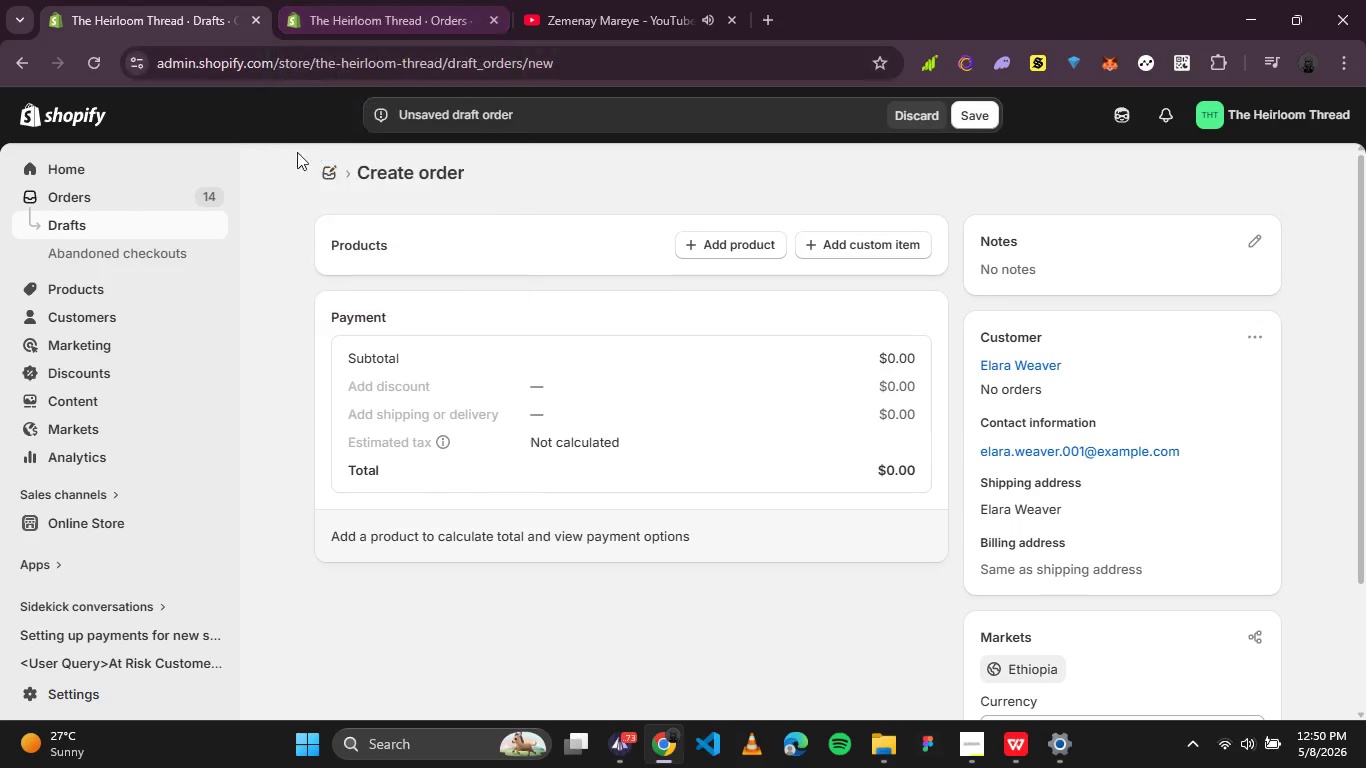 
left_click([108, 286])
 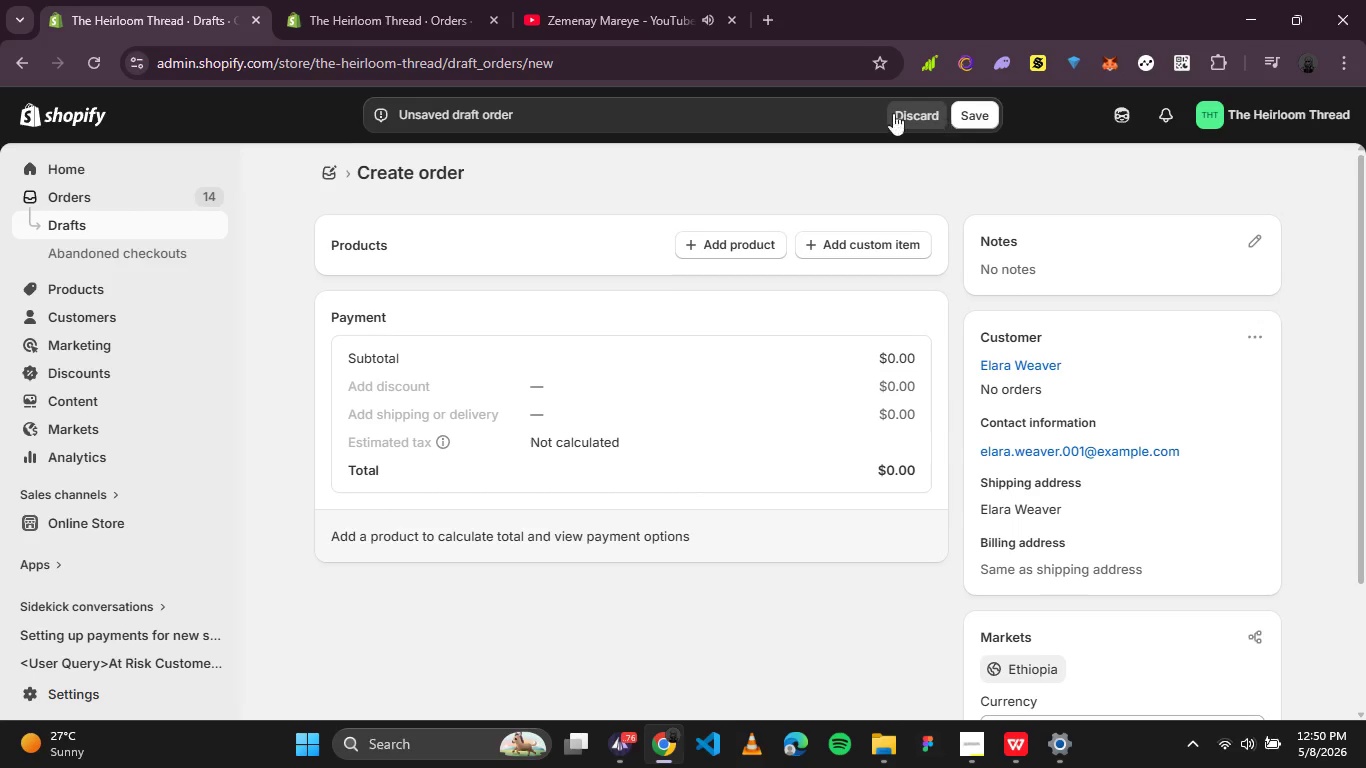 
left_click([95, 66])
 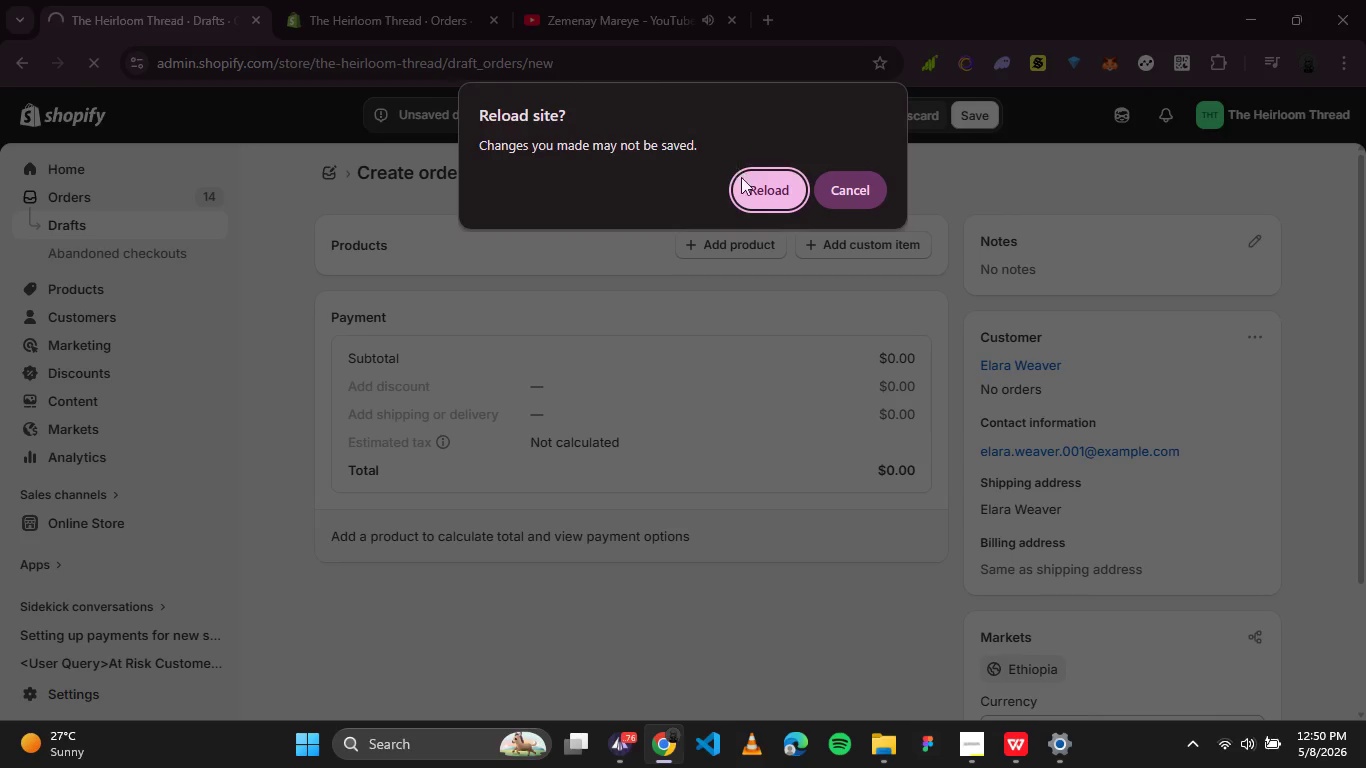 
left_click([779, 188])
 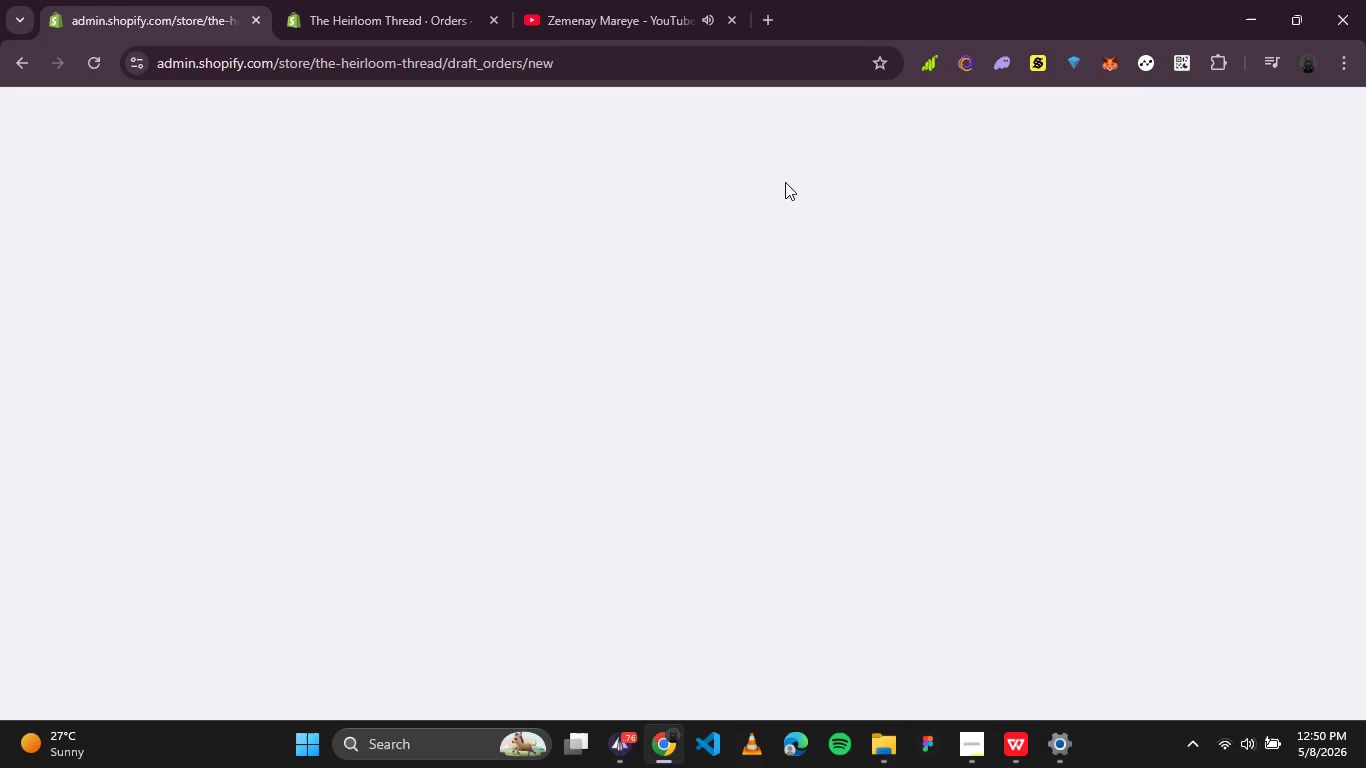 
wait(6.92)
 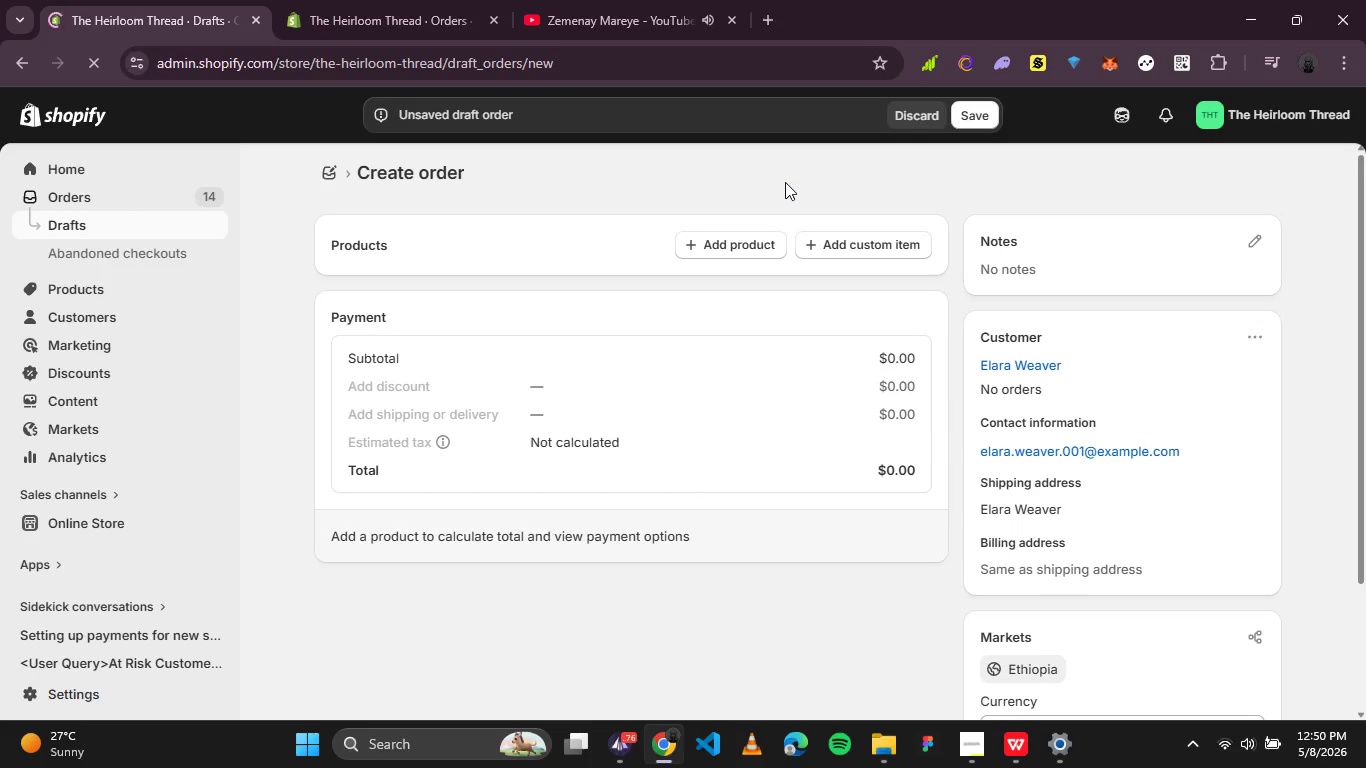 
mouse_move([358, 2])
 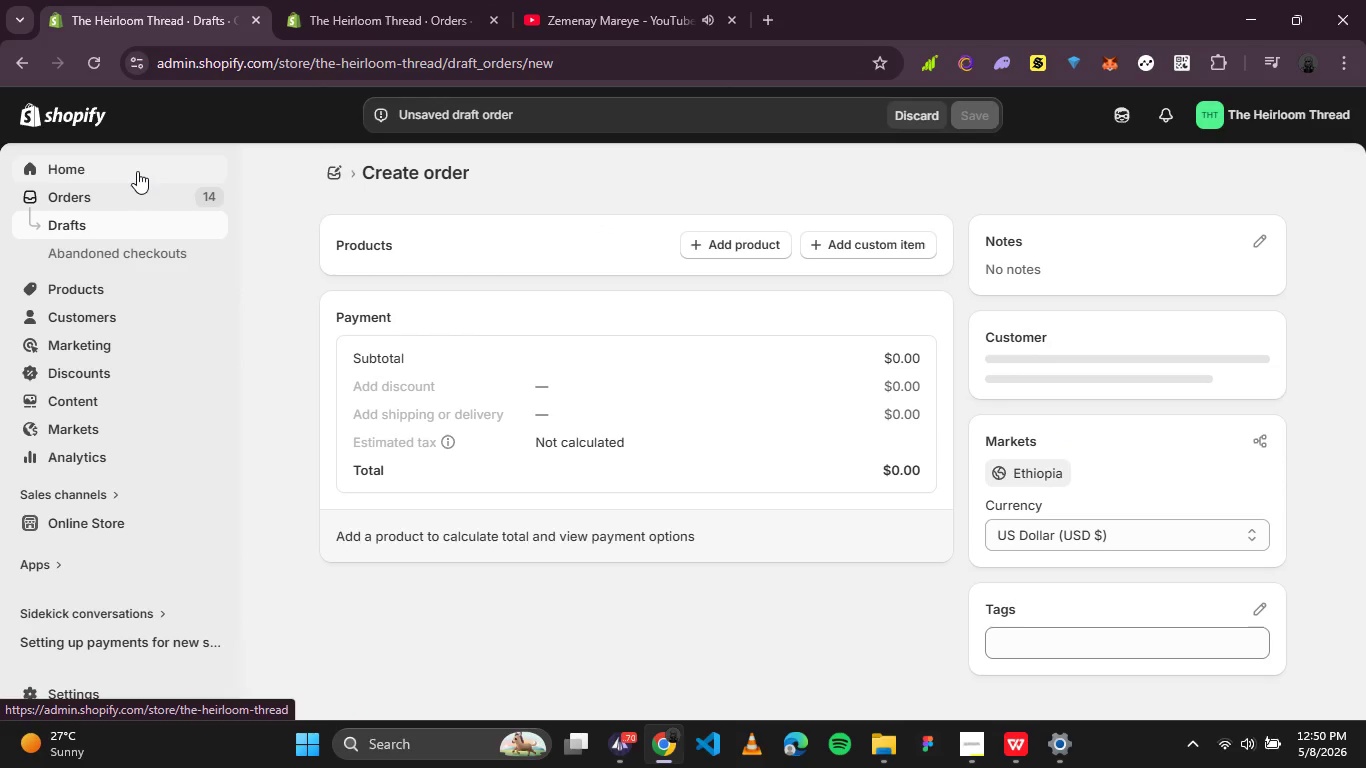 
left_click([101, 295])
 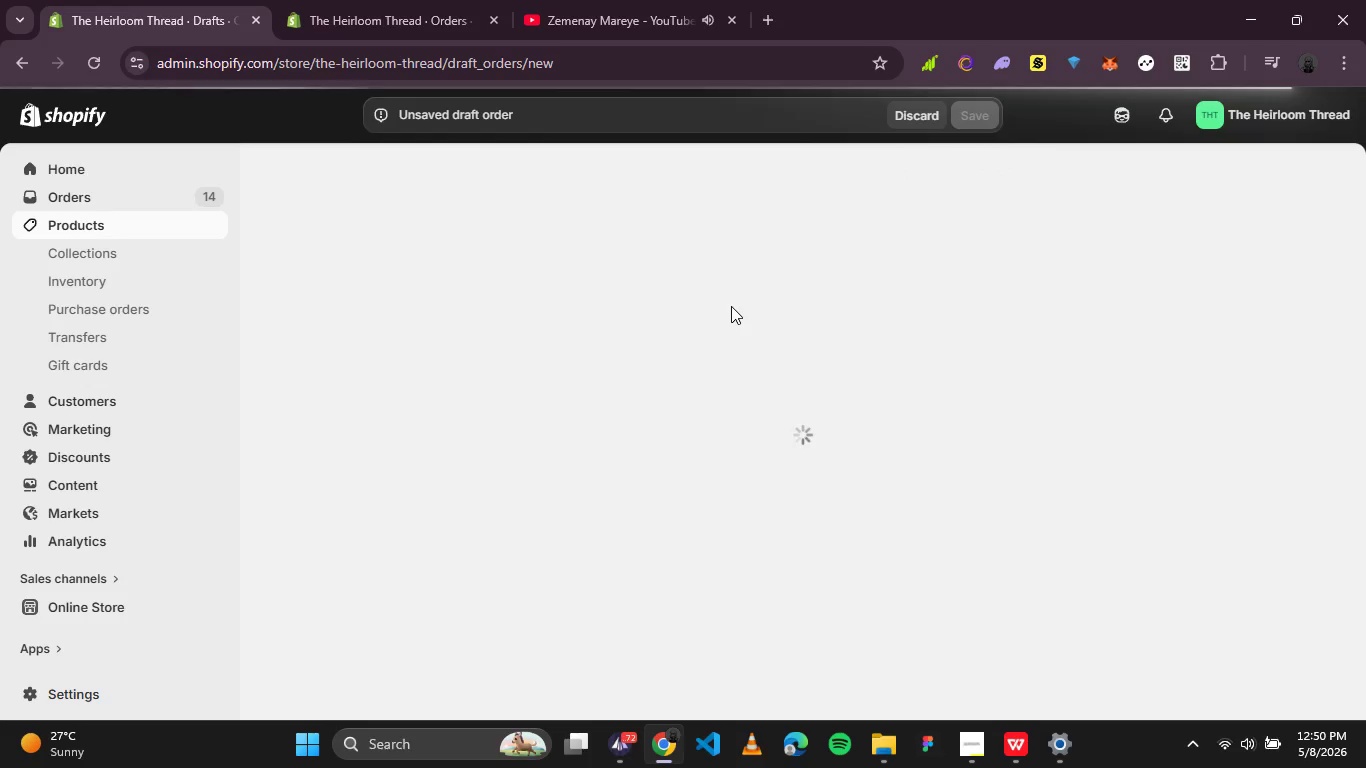 
wait(10.89)
 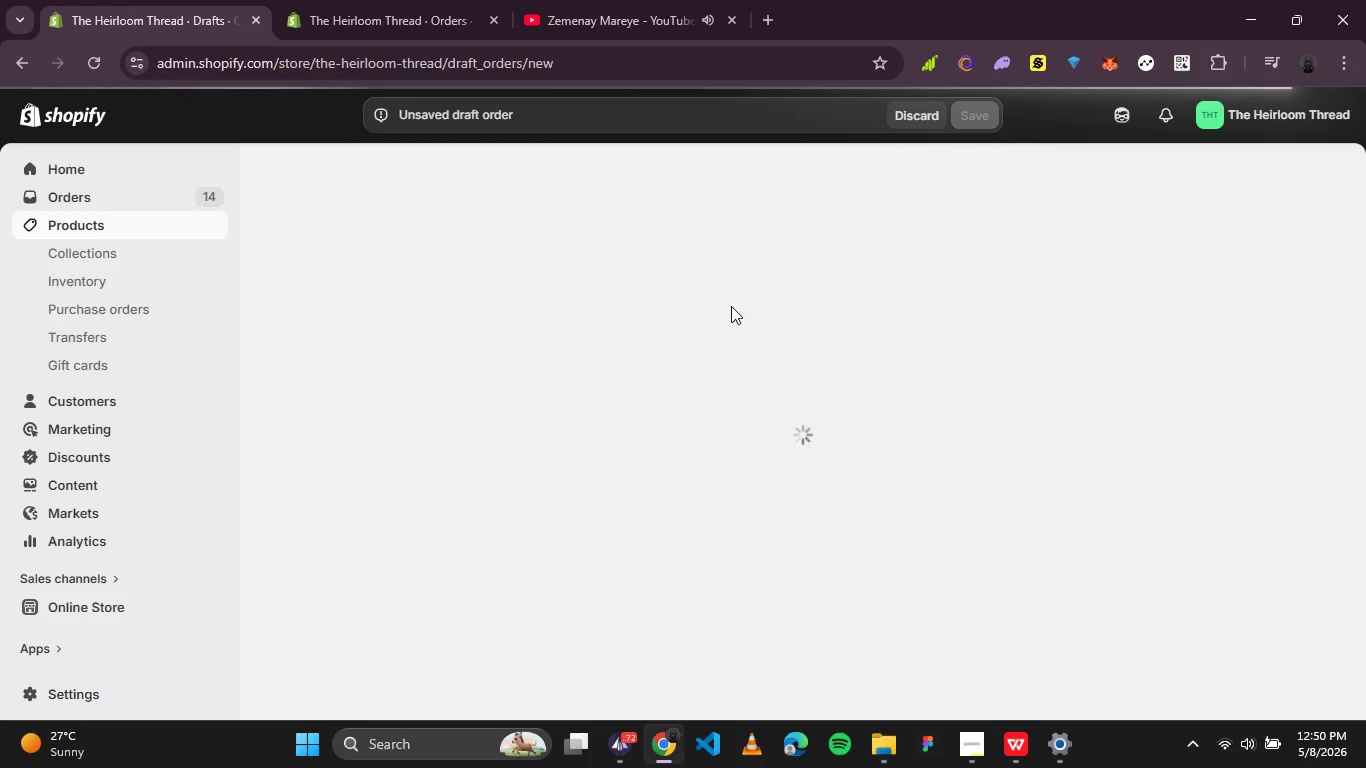 
left_click([623, 725])
 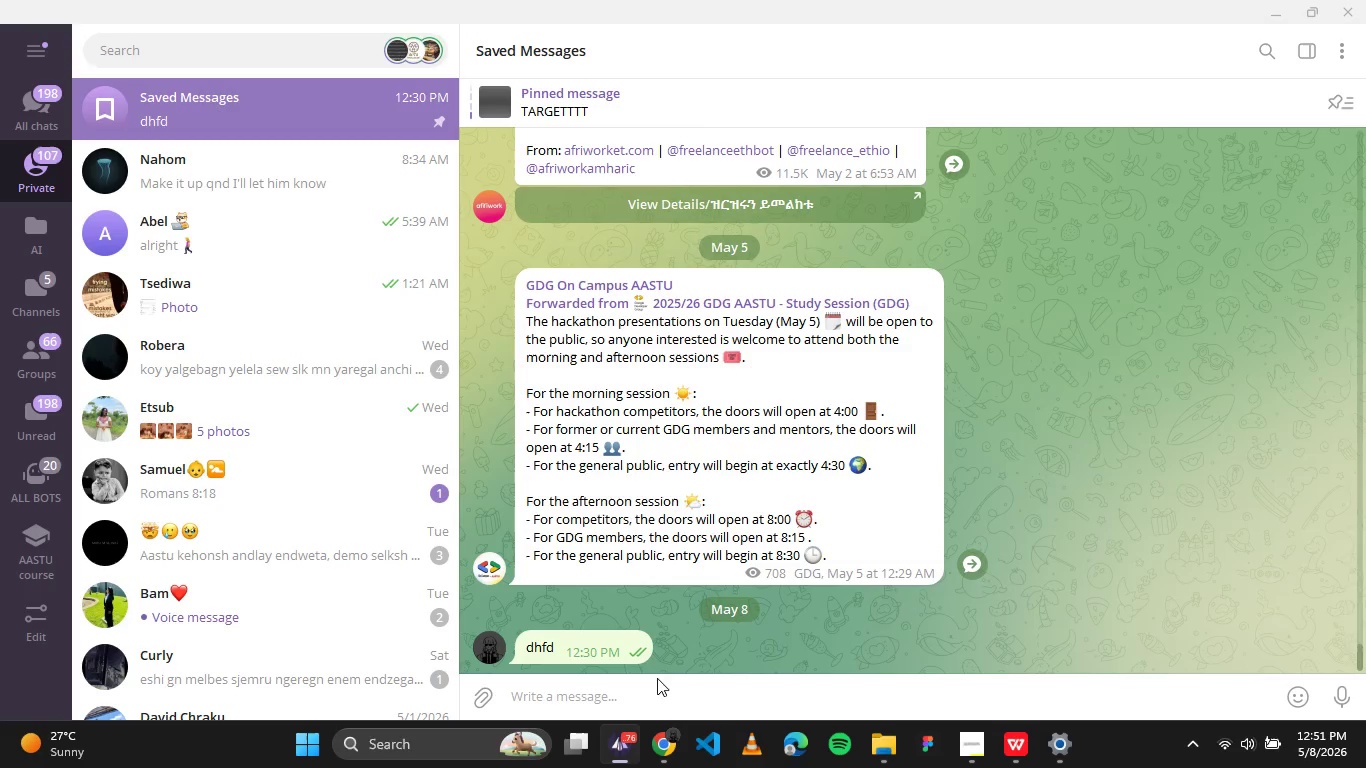 
left_click([656, 685])
 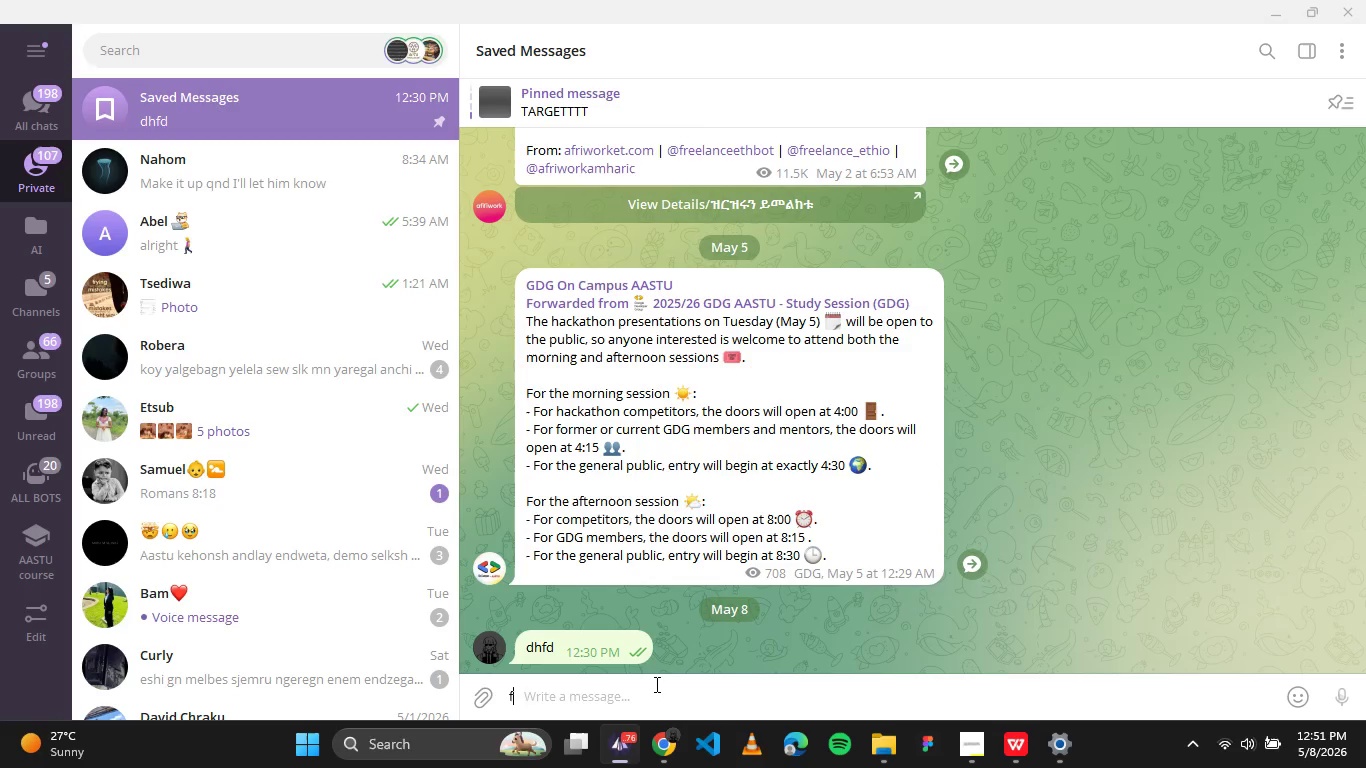 
type(fh)
 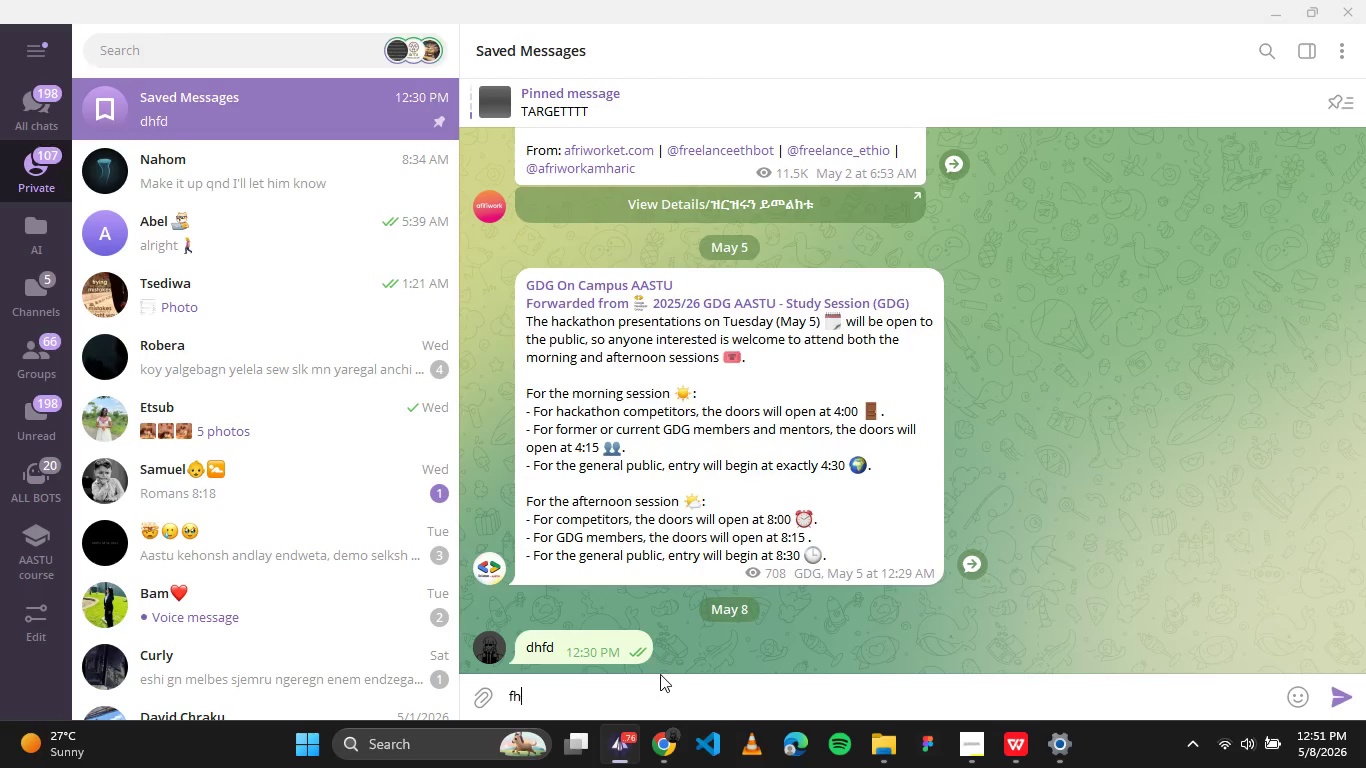 
key(Enter)
 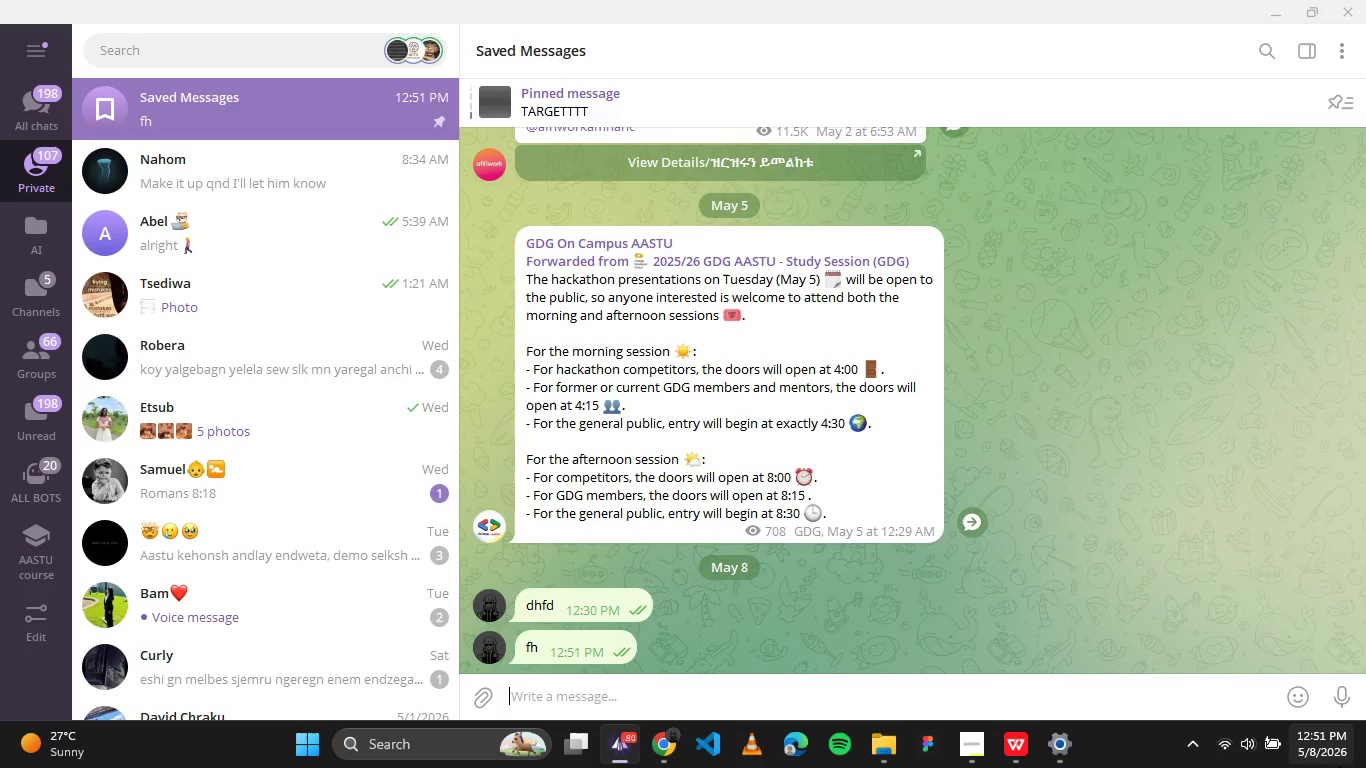 
left_click([1251, 748])
 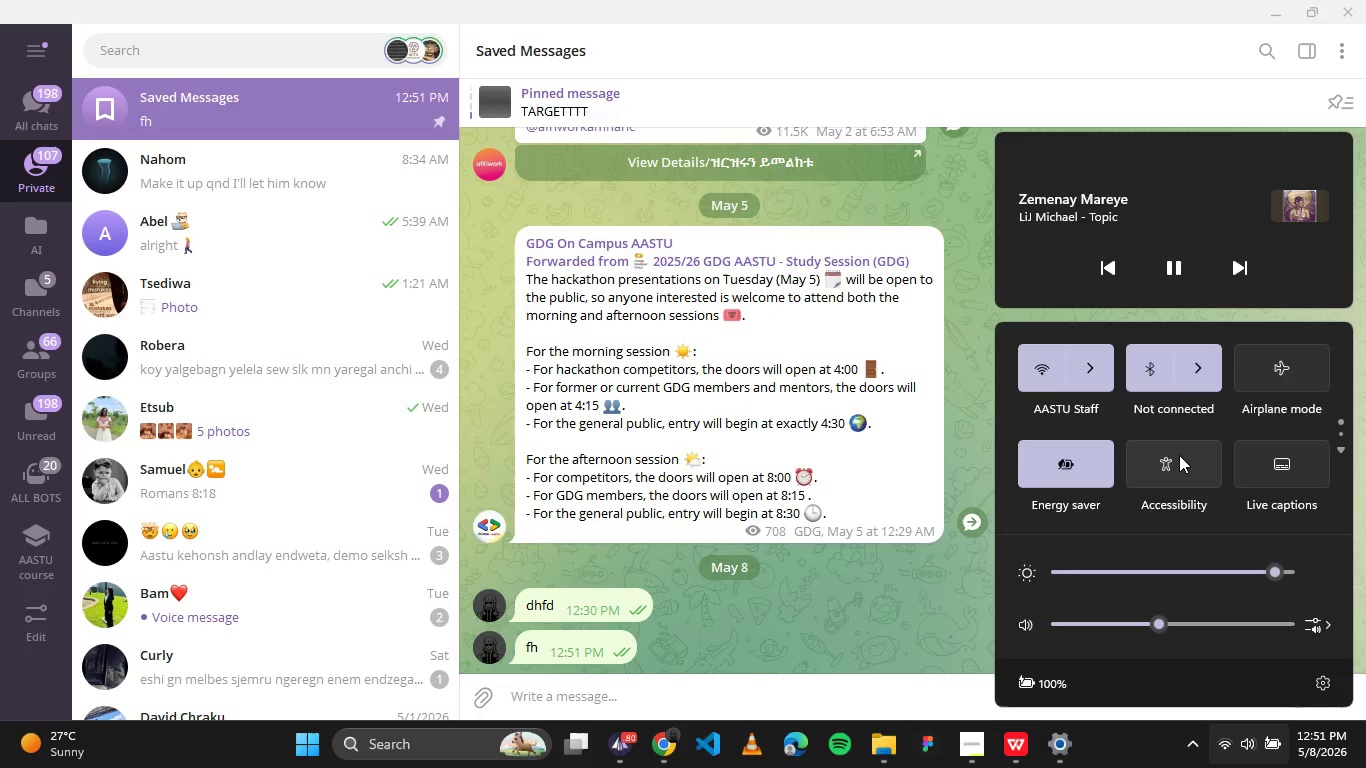 
scroll: coordinate [1179, 455], scroll_direction: down, amount: 1.0
 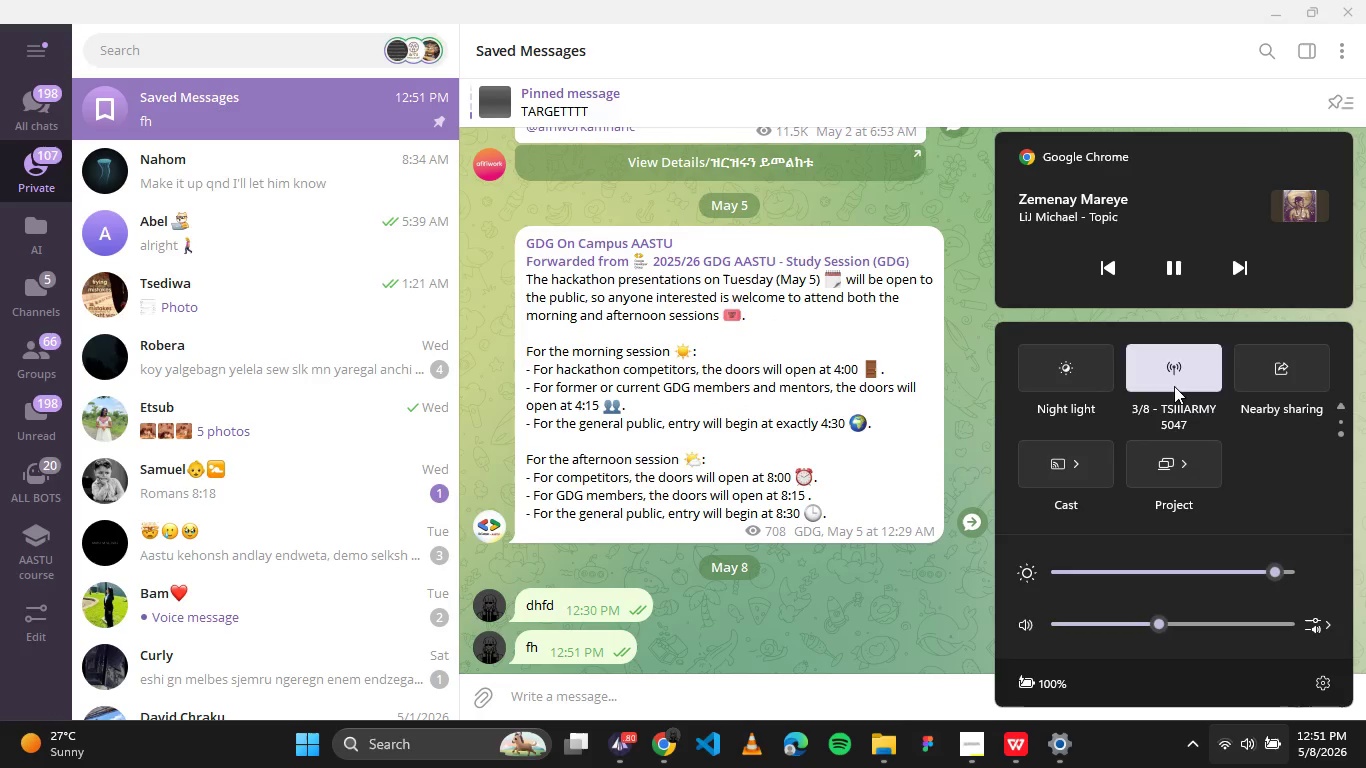 
left_click([1174, 386])
 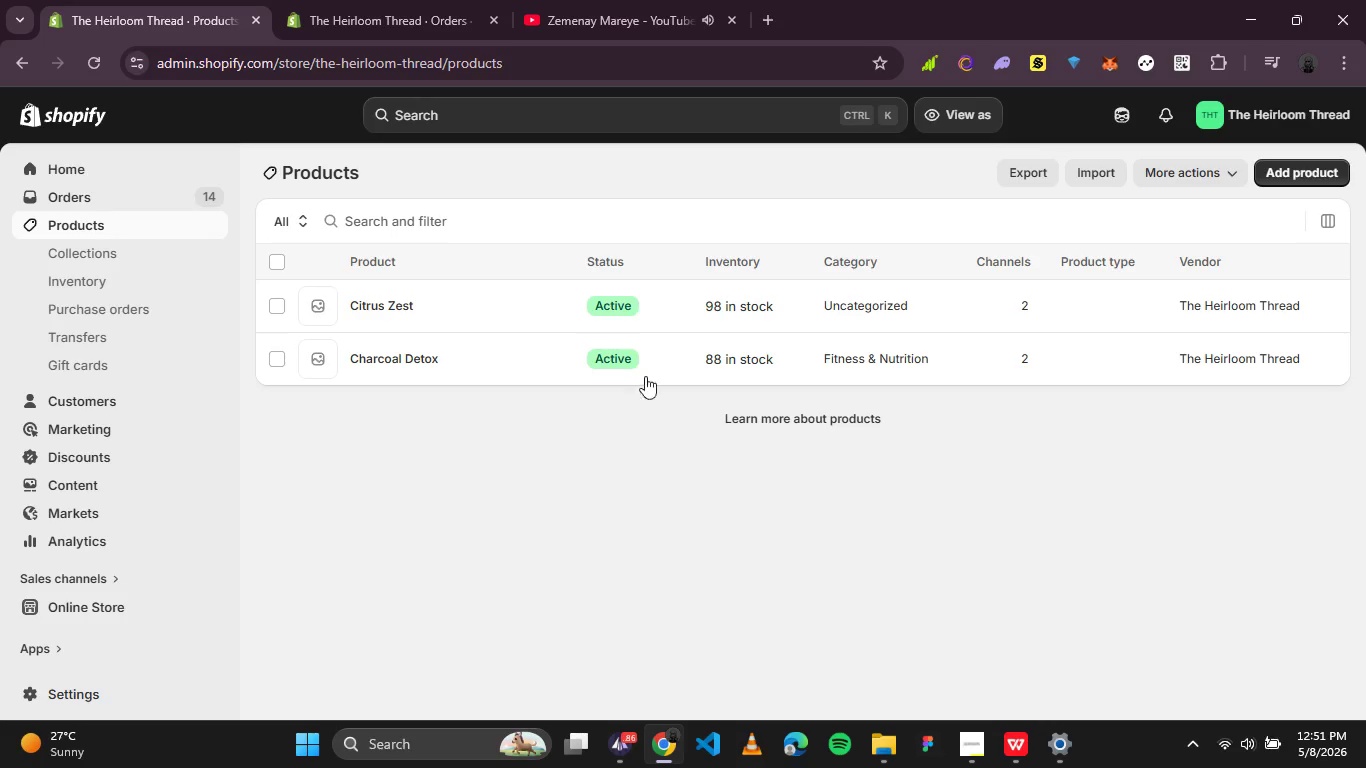 
wait(5.73)
 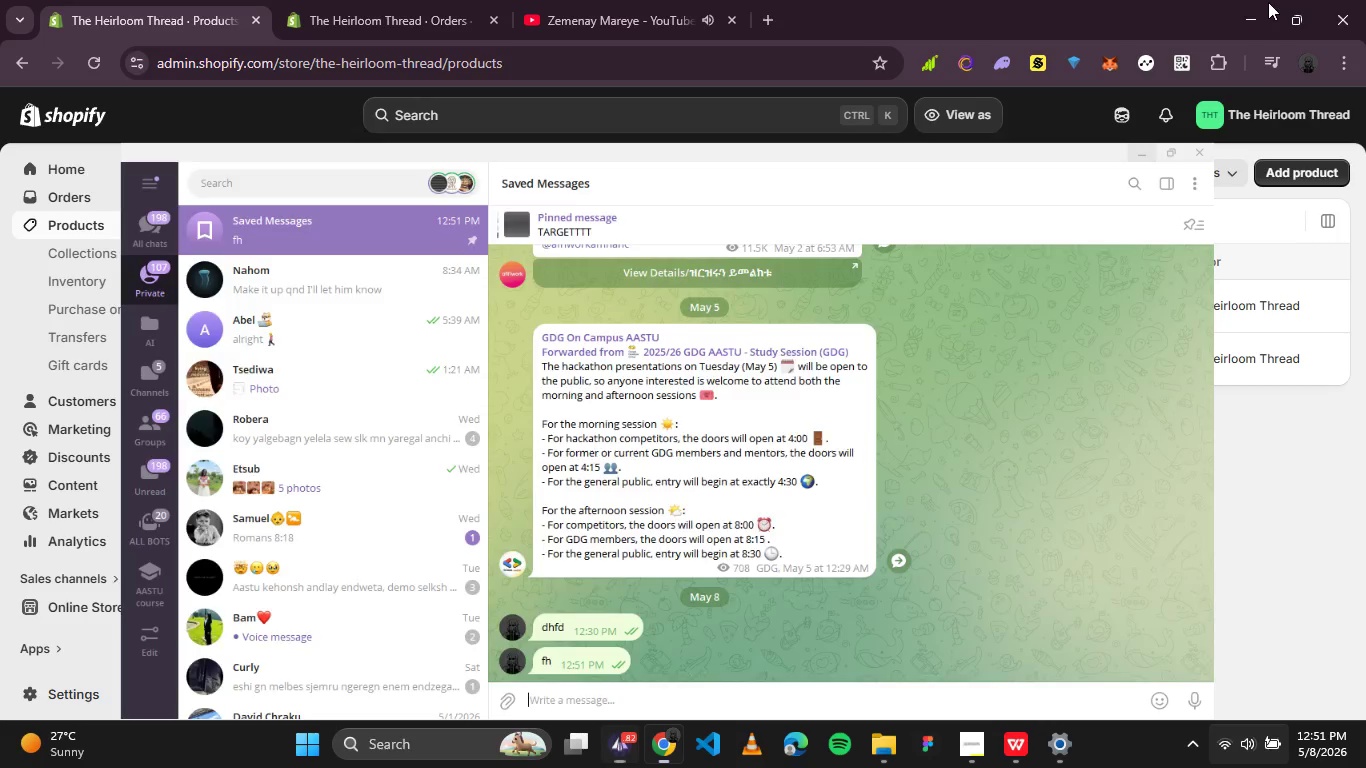 
mouse_move([574, 36])
 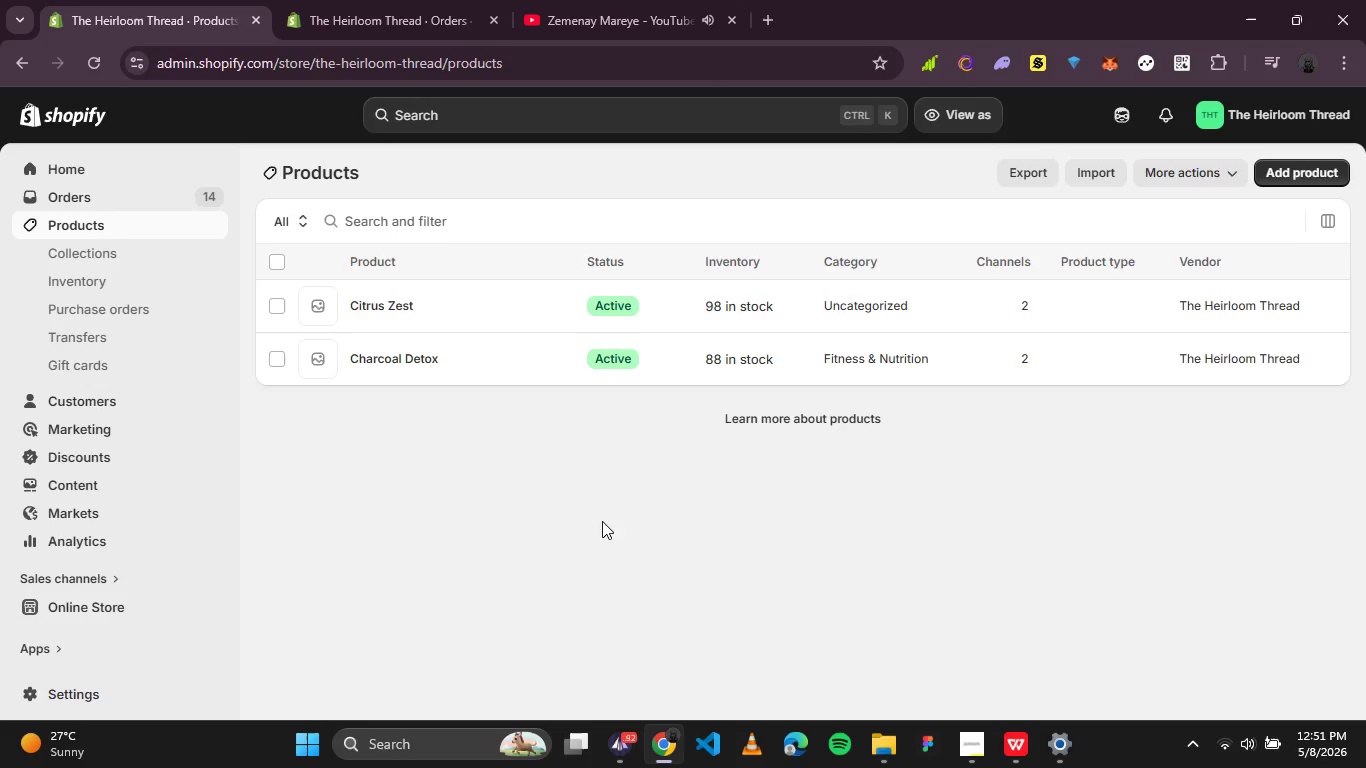 
left_click_drag(start_coordinate=[602, 521], to_coordinate=[609, 515])
 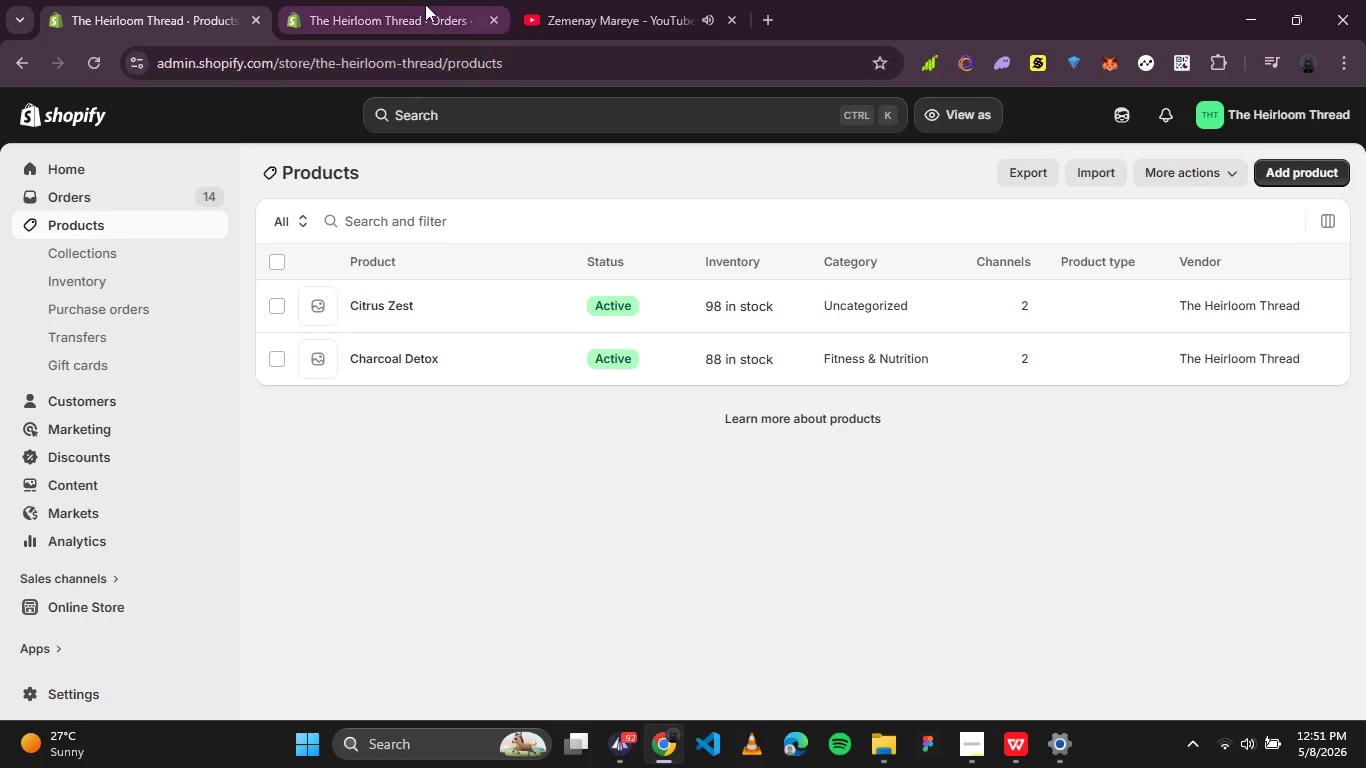 
left_click([425, 4])
 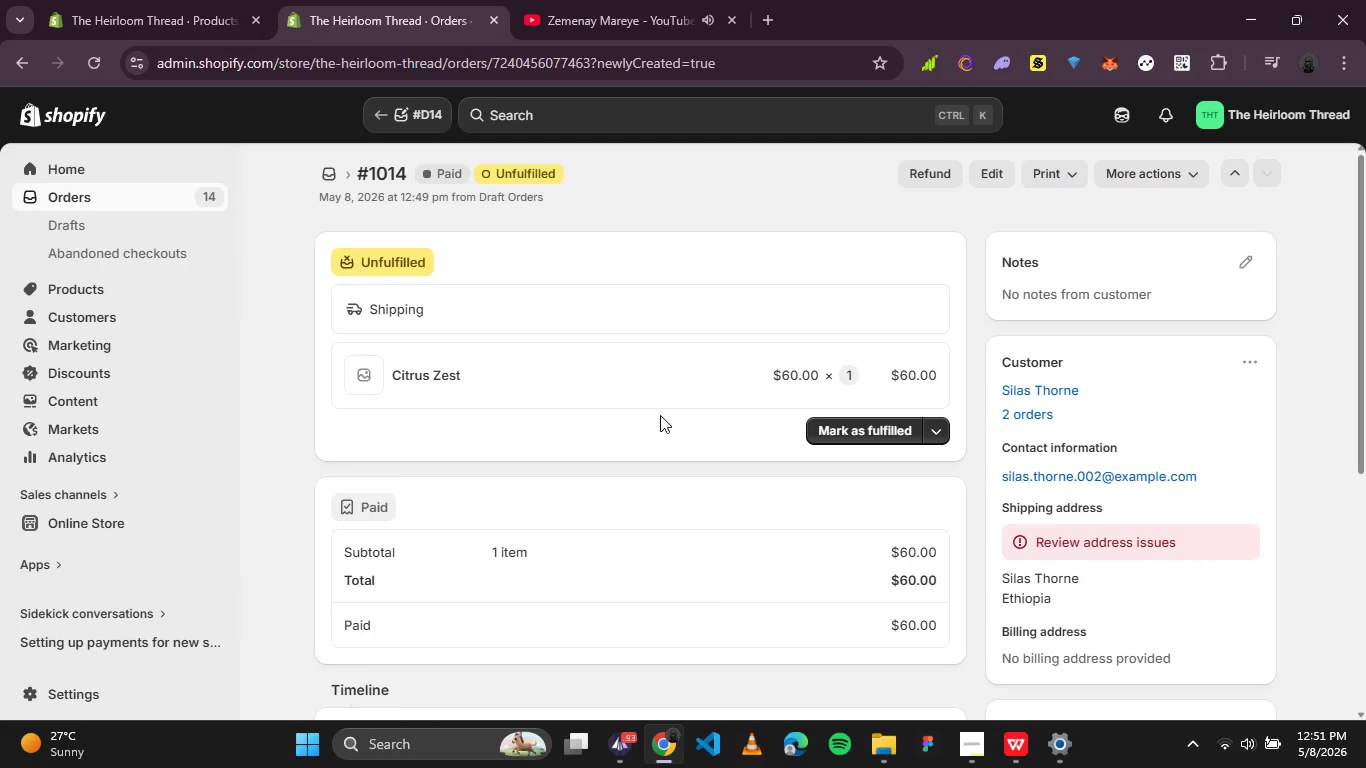 
scroll: coordinate [592, 392], scroll_direction: down, amount: 1.0
 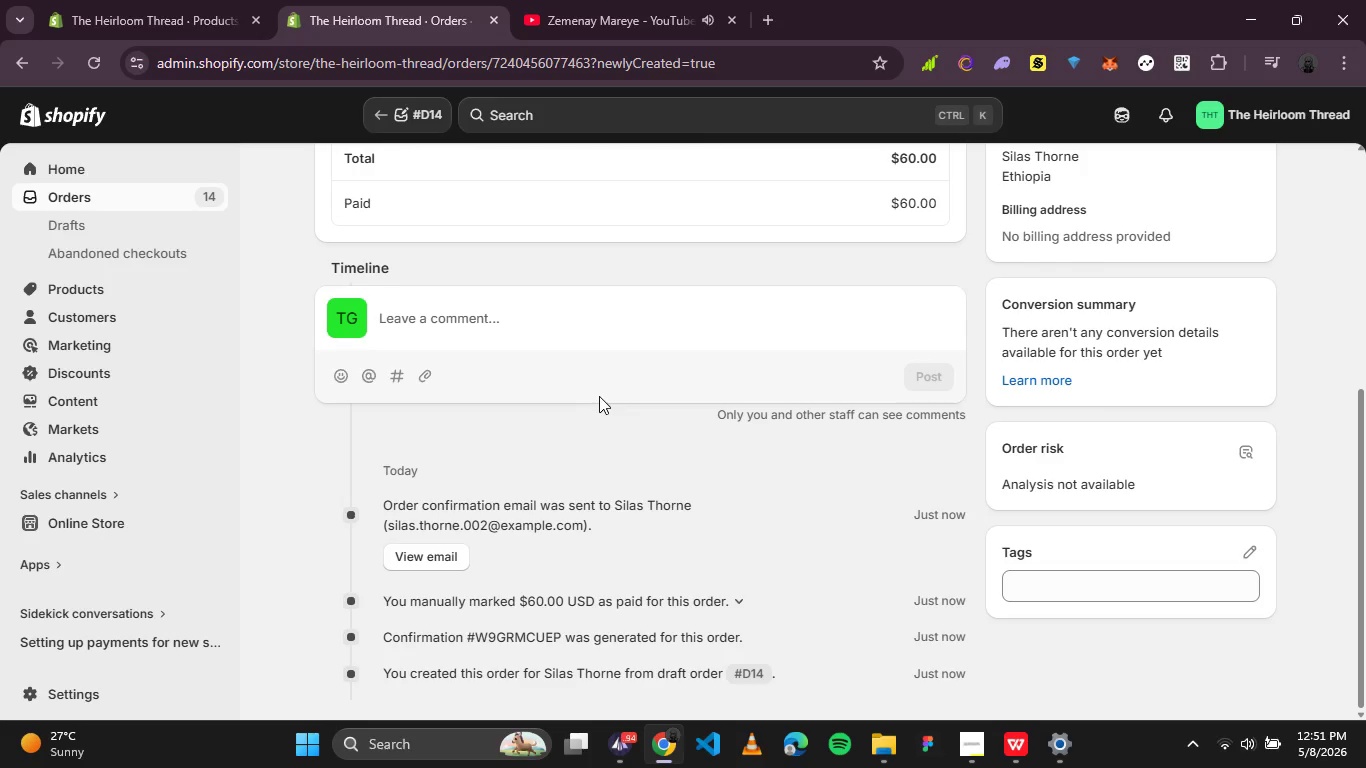 
scroll: coordinate [601, 397], scroll_direction: up, amount: 3.0
 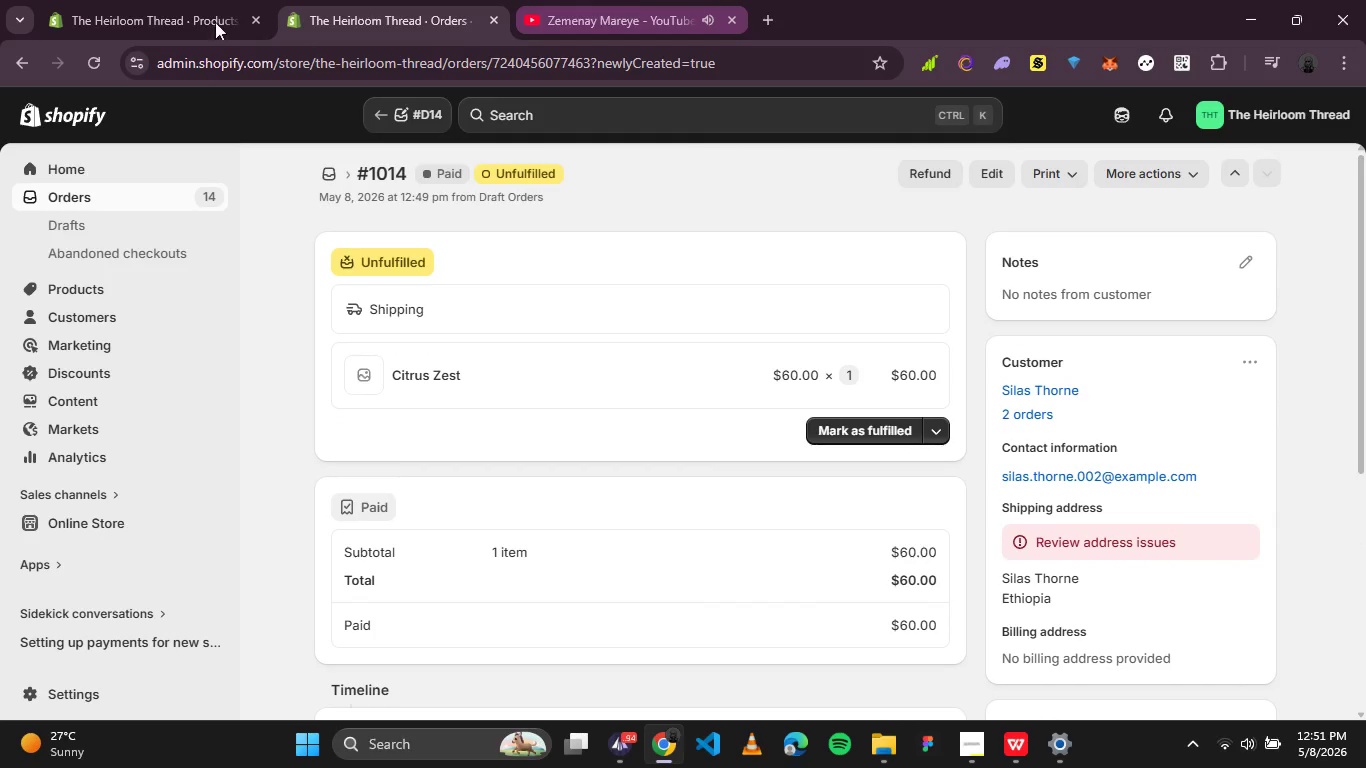 
left_click([108, 11])
 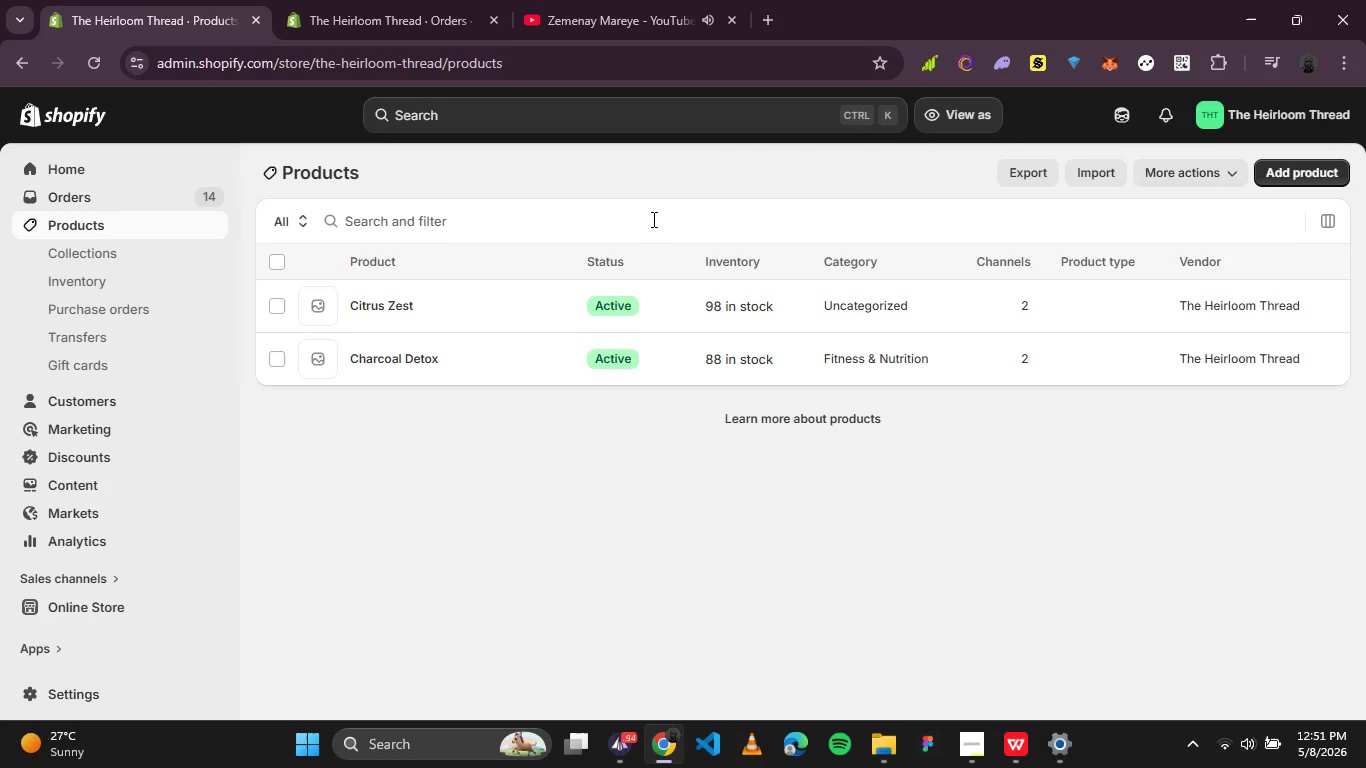 
scroll: coordinate [660, 275], scroll_direction: down, amount: 2.0
 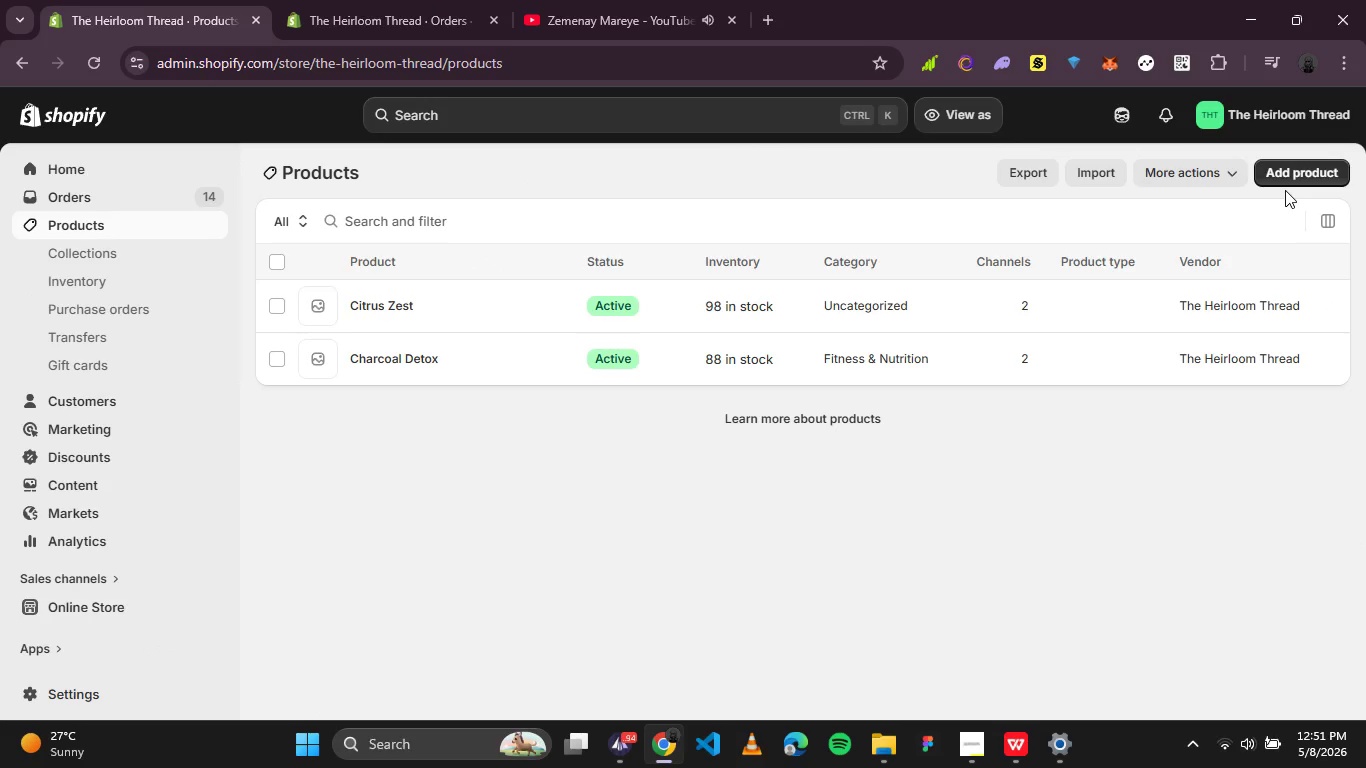 
left_click([1284, 179])
 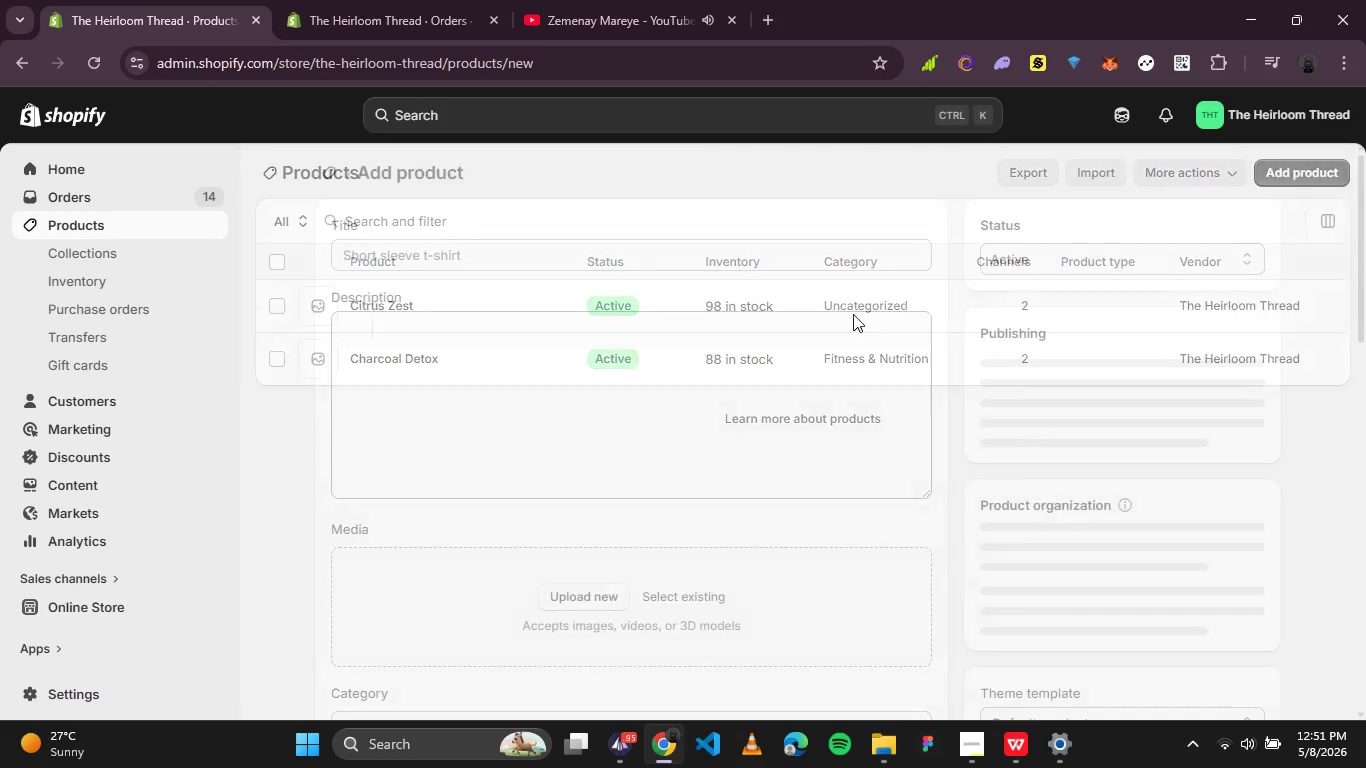 
scroll: coordinate [546, 322], scroll_direction: down, amount: 1.0
 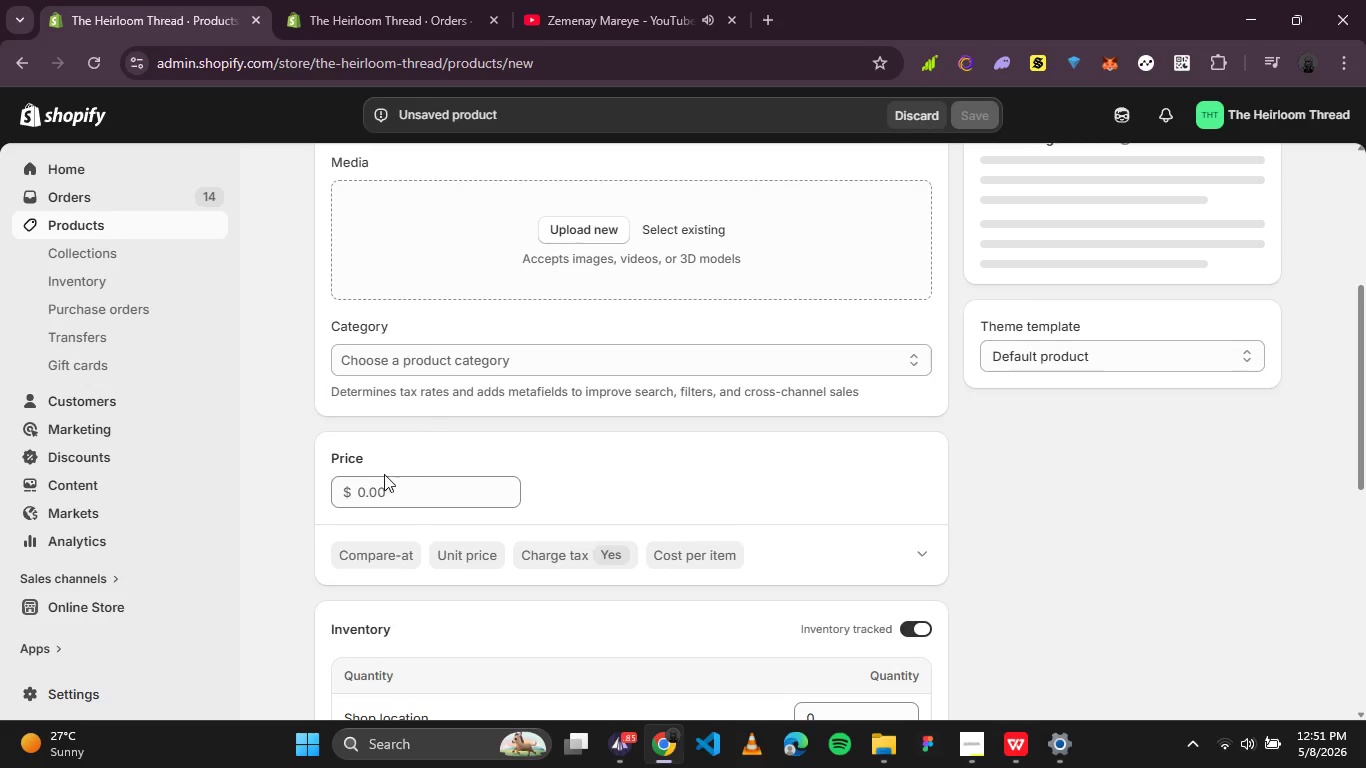 
left_click([384, 479])
 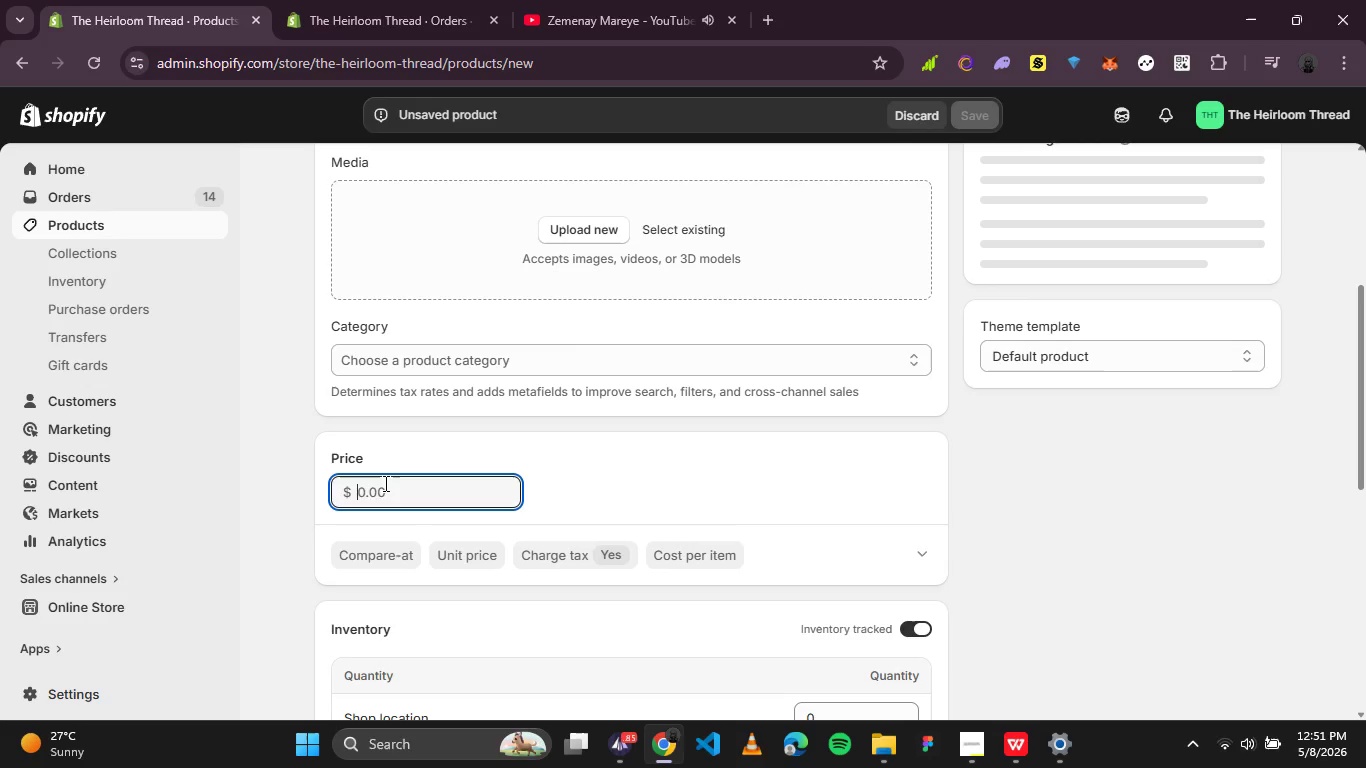 
key(Control+V)
 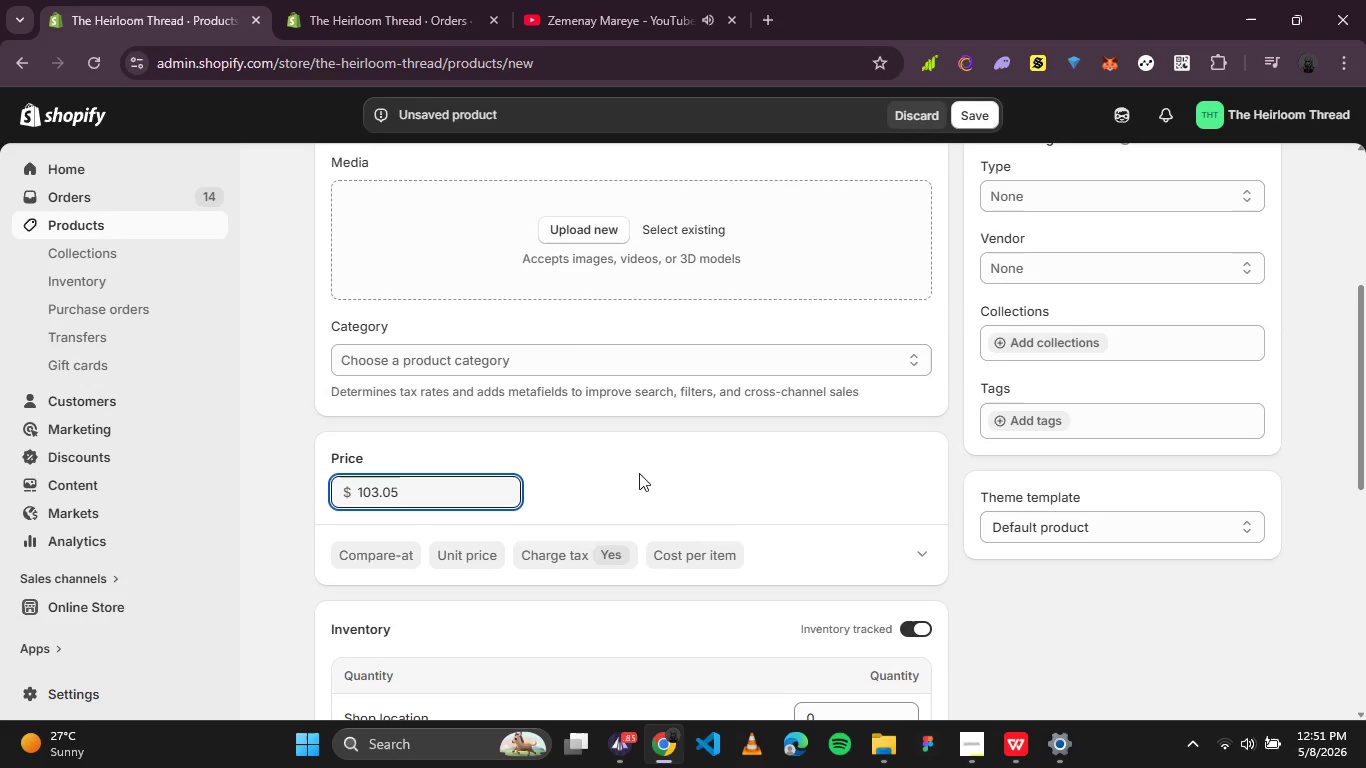 
scroll: coordinate [645, 471], scroll_direction: up, amount: 1.0
 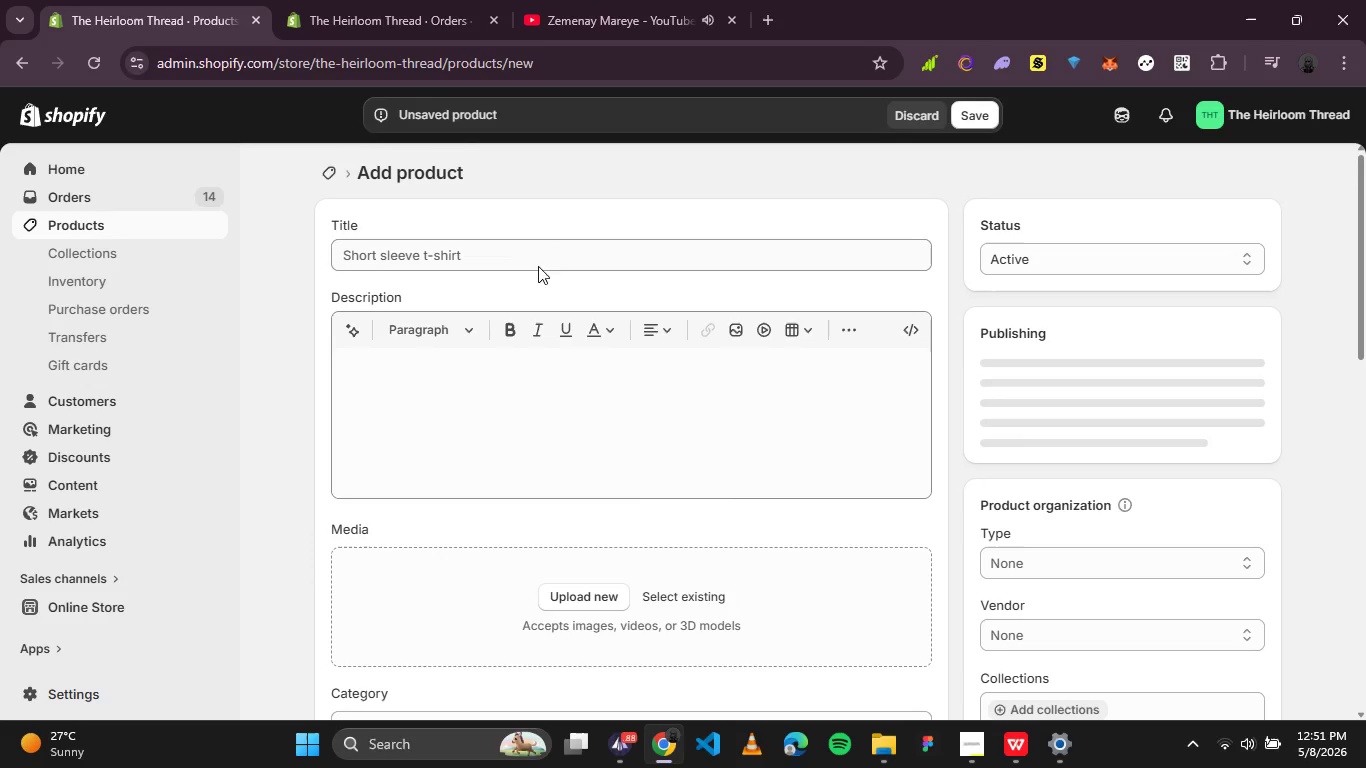 
left_click([545, 245])
 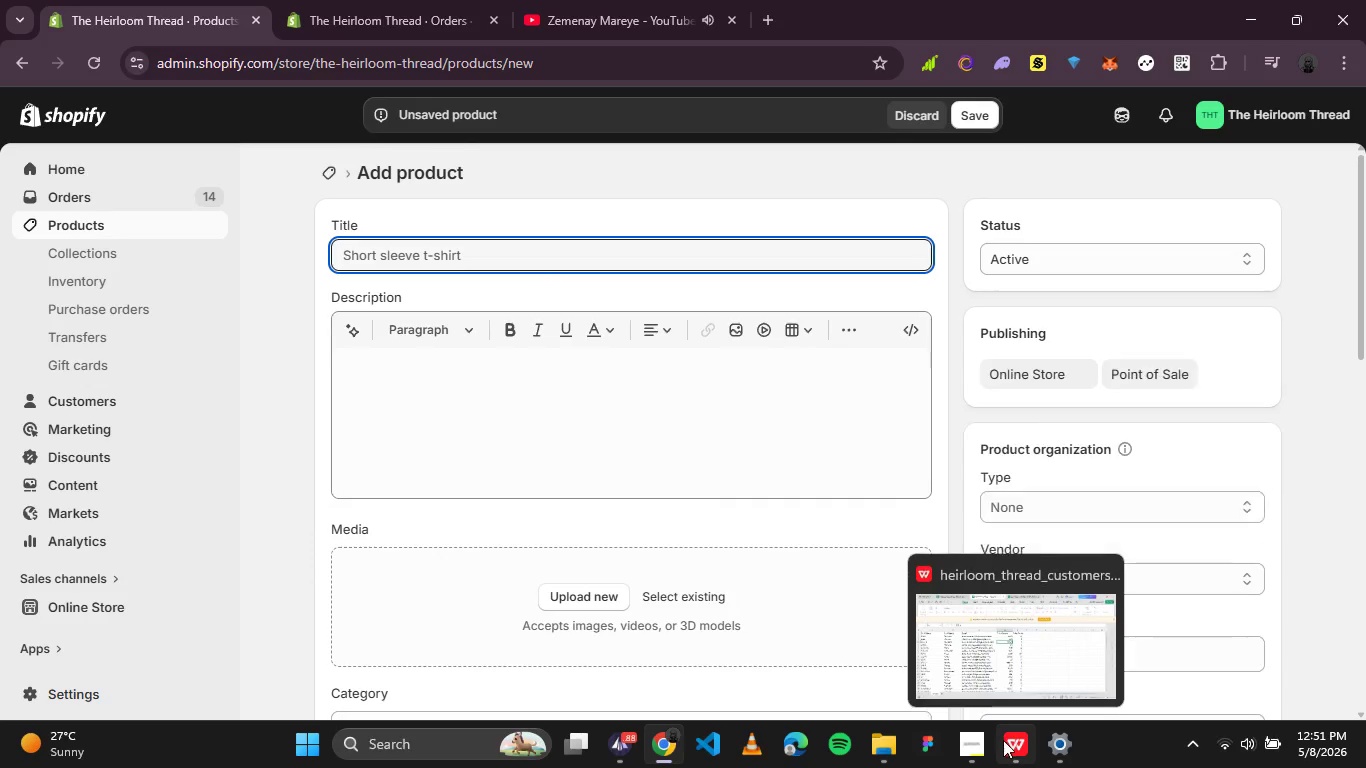 
left_click([1003, 740])
 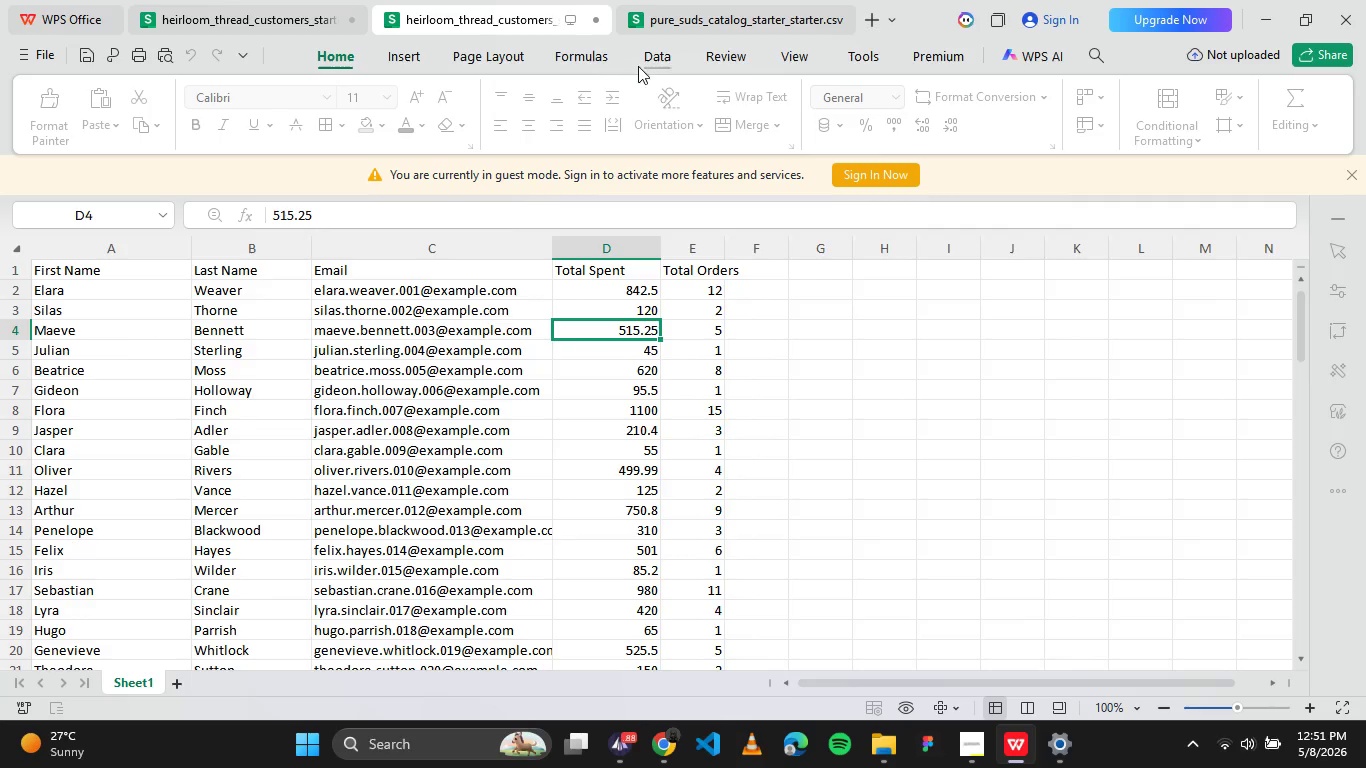 
left_click([711, 27])
 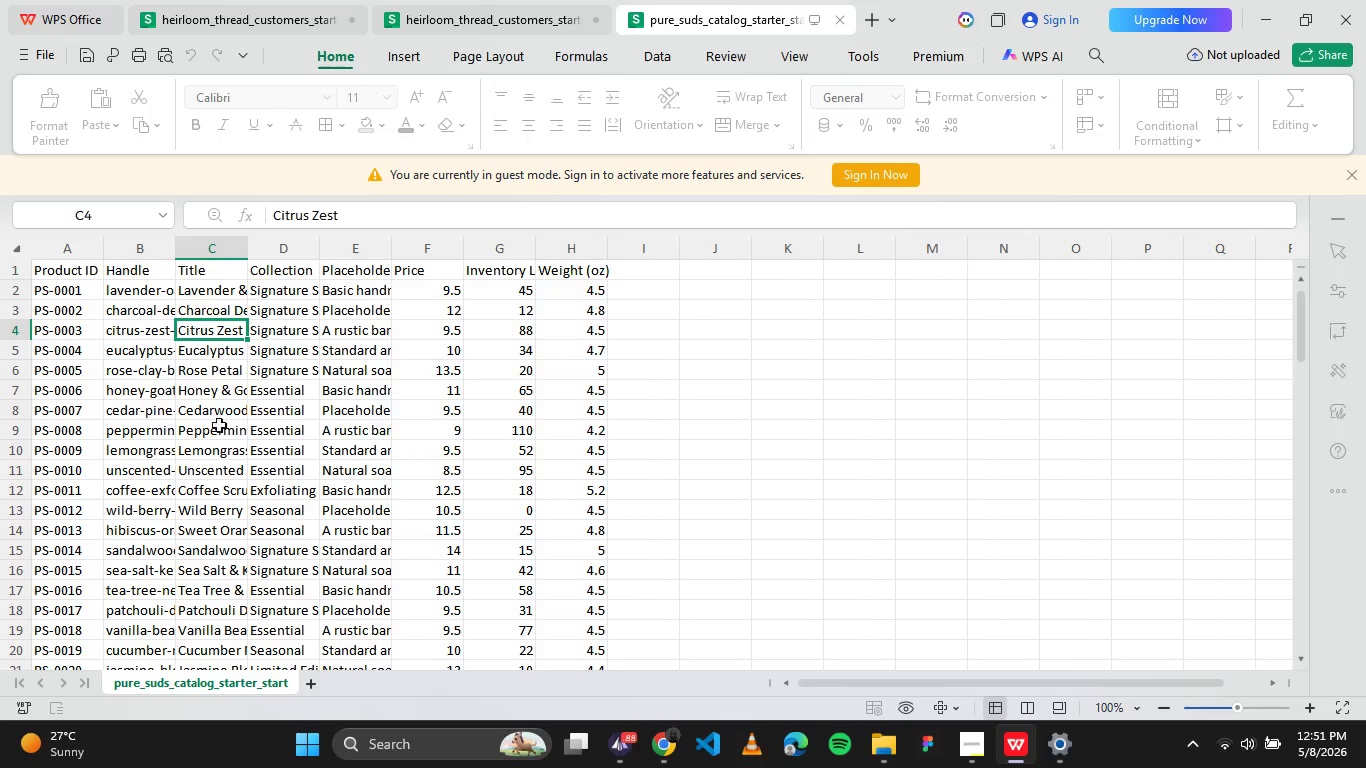 
left_click([218, 413])
 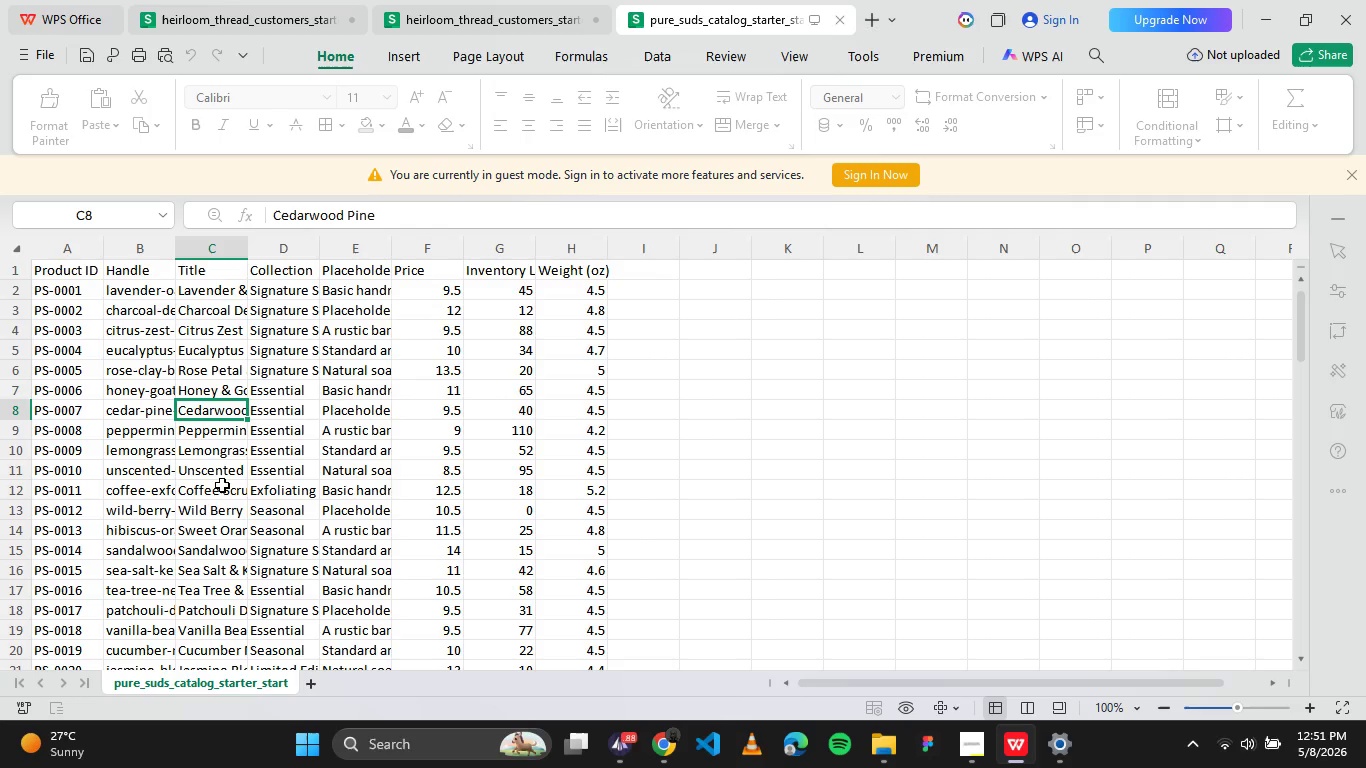 
wait(6.02)
 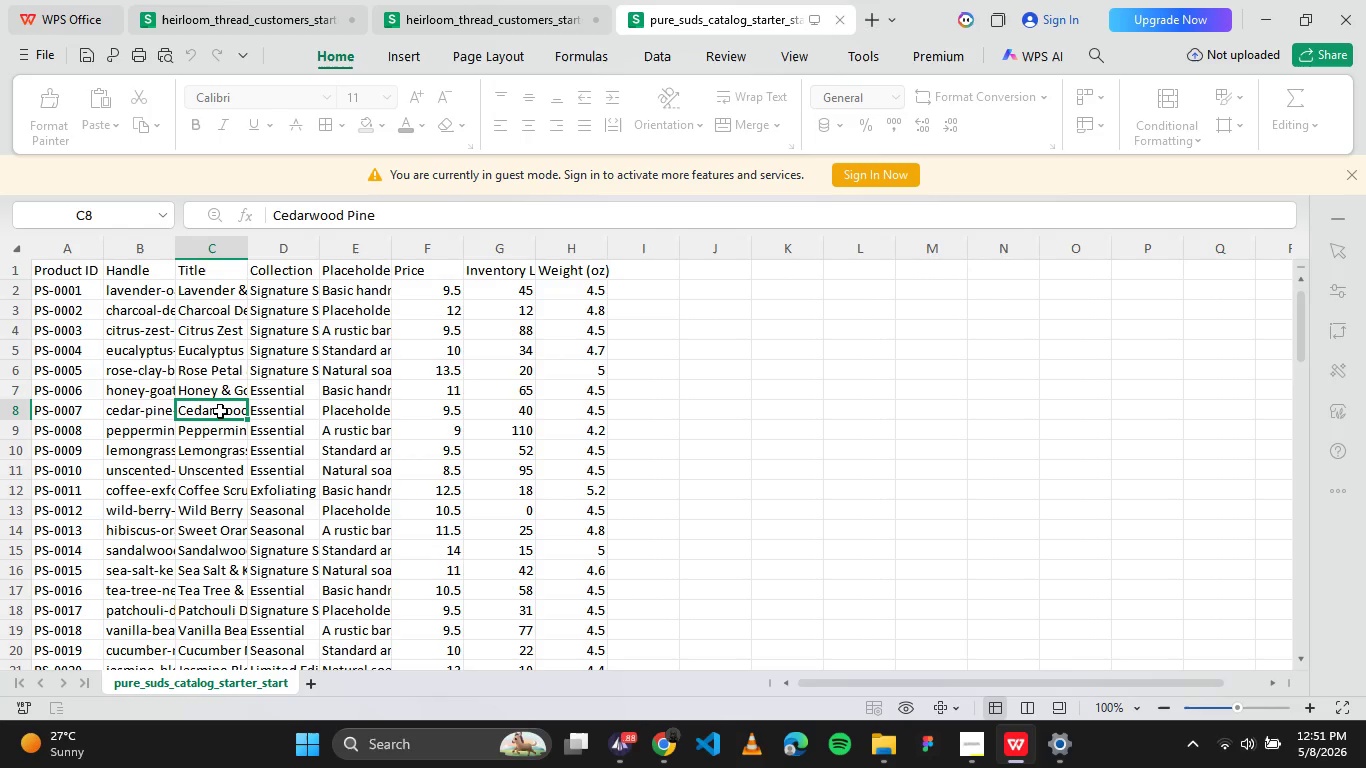 
left_click([209, 532])
 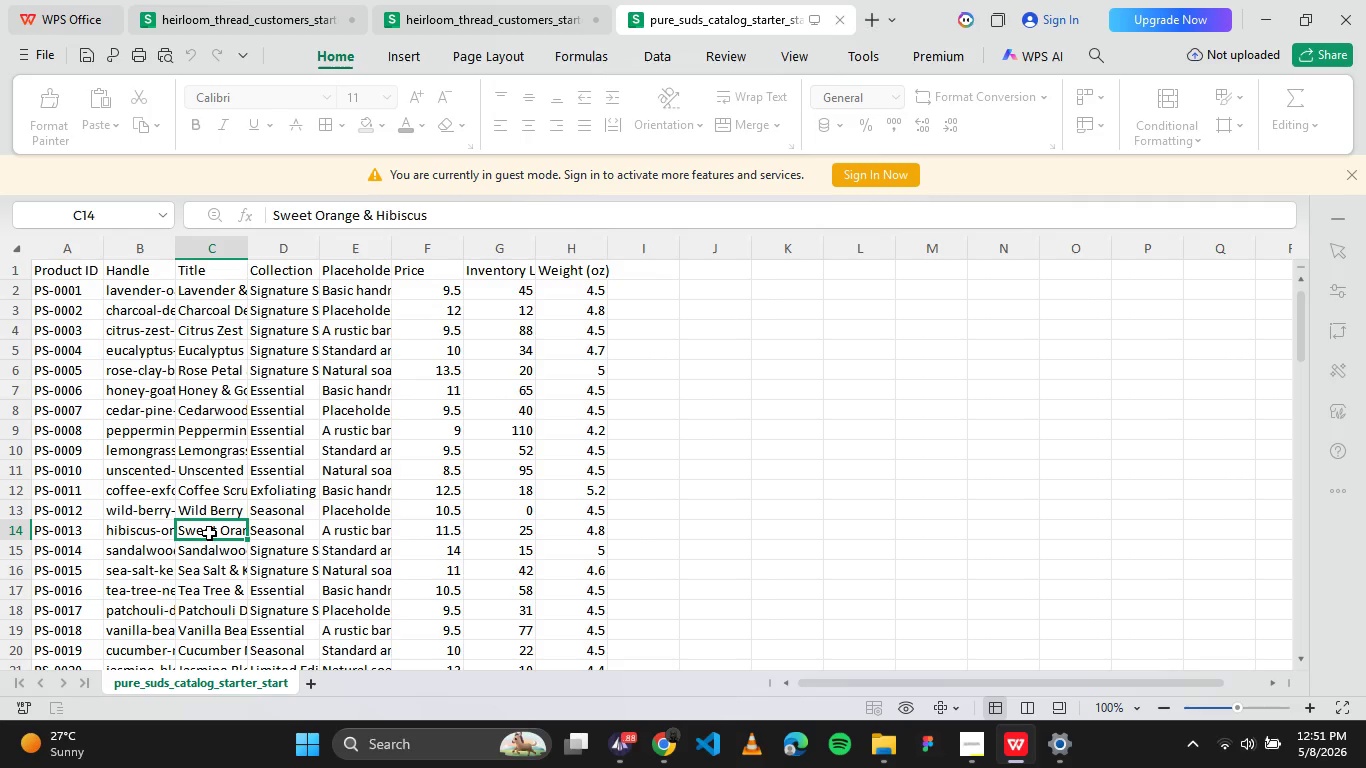 
key(Control+C)
 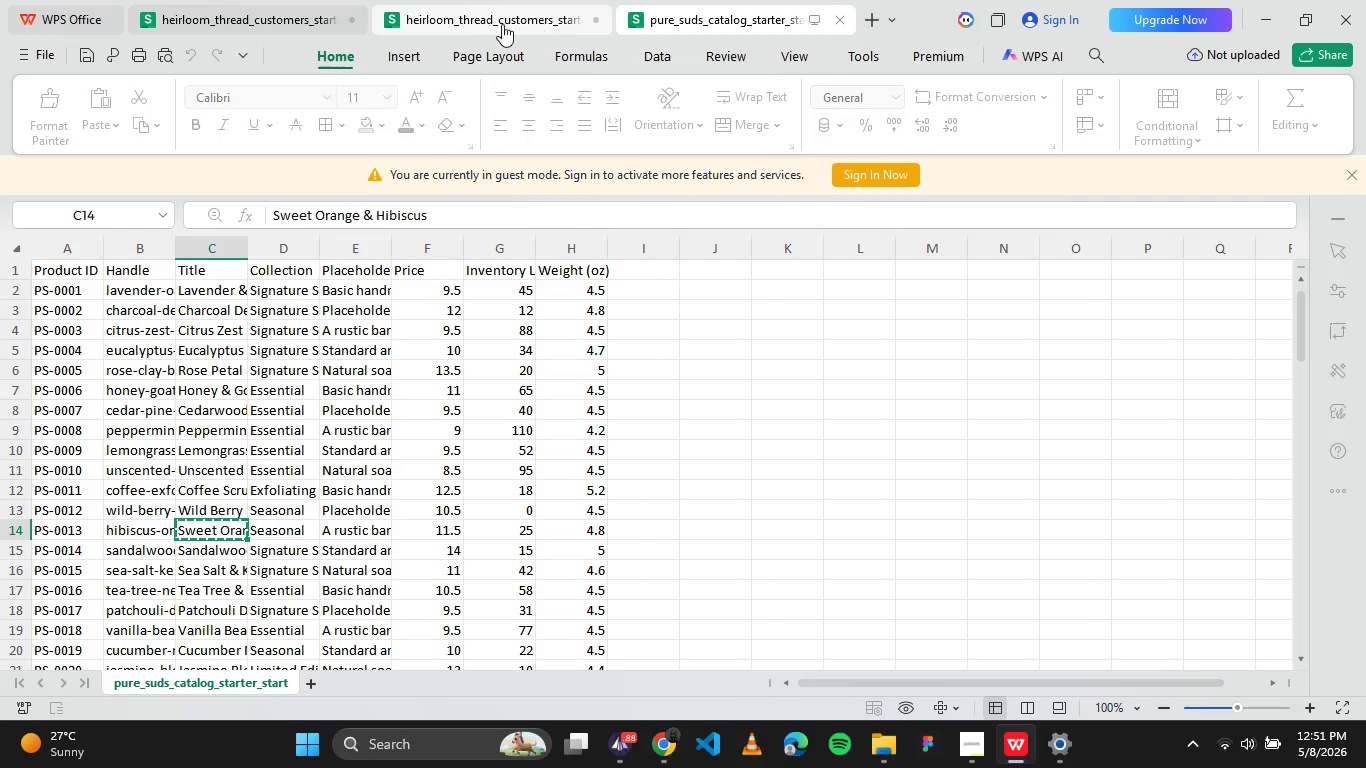 
left_click([496, 26])
 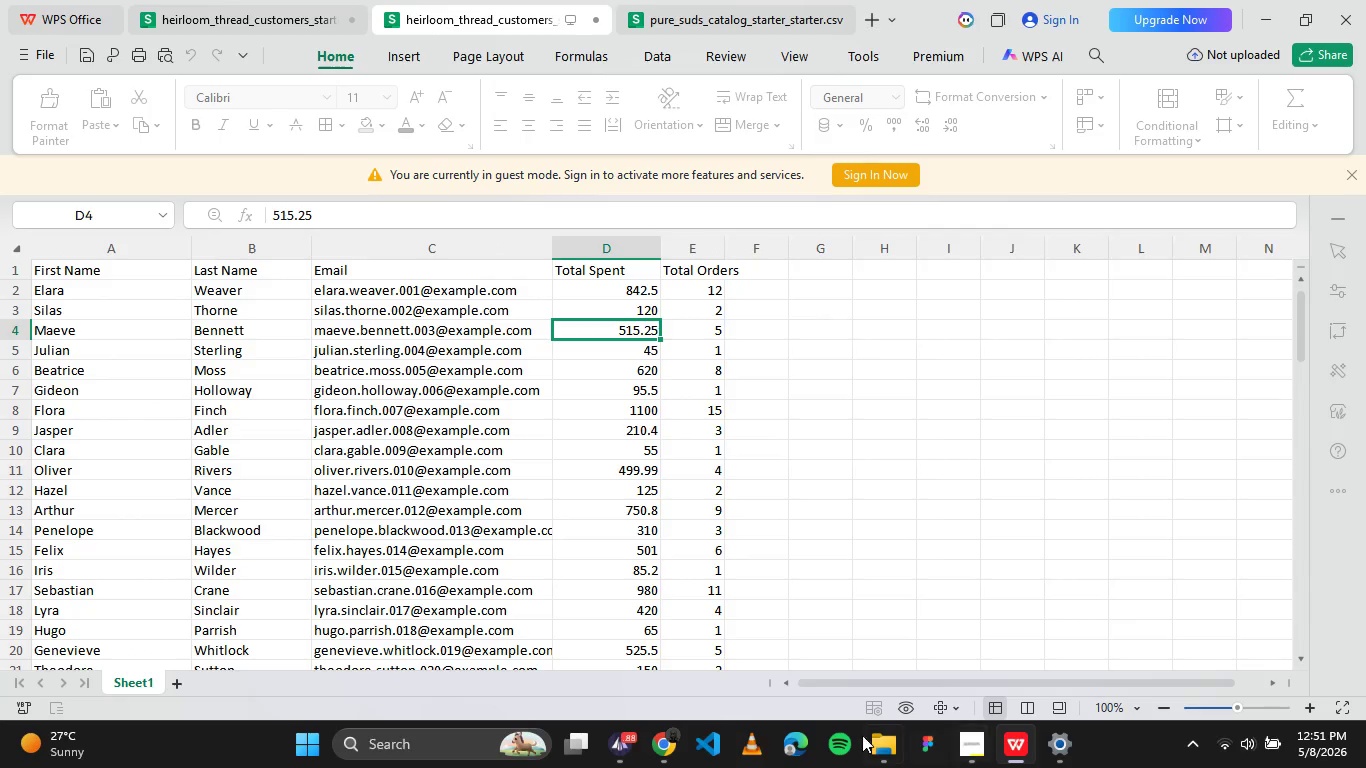 
left_click([654, 740])
 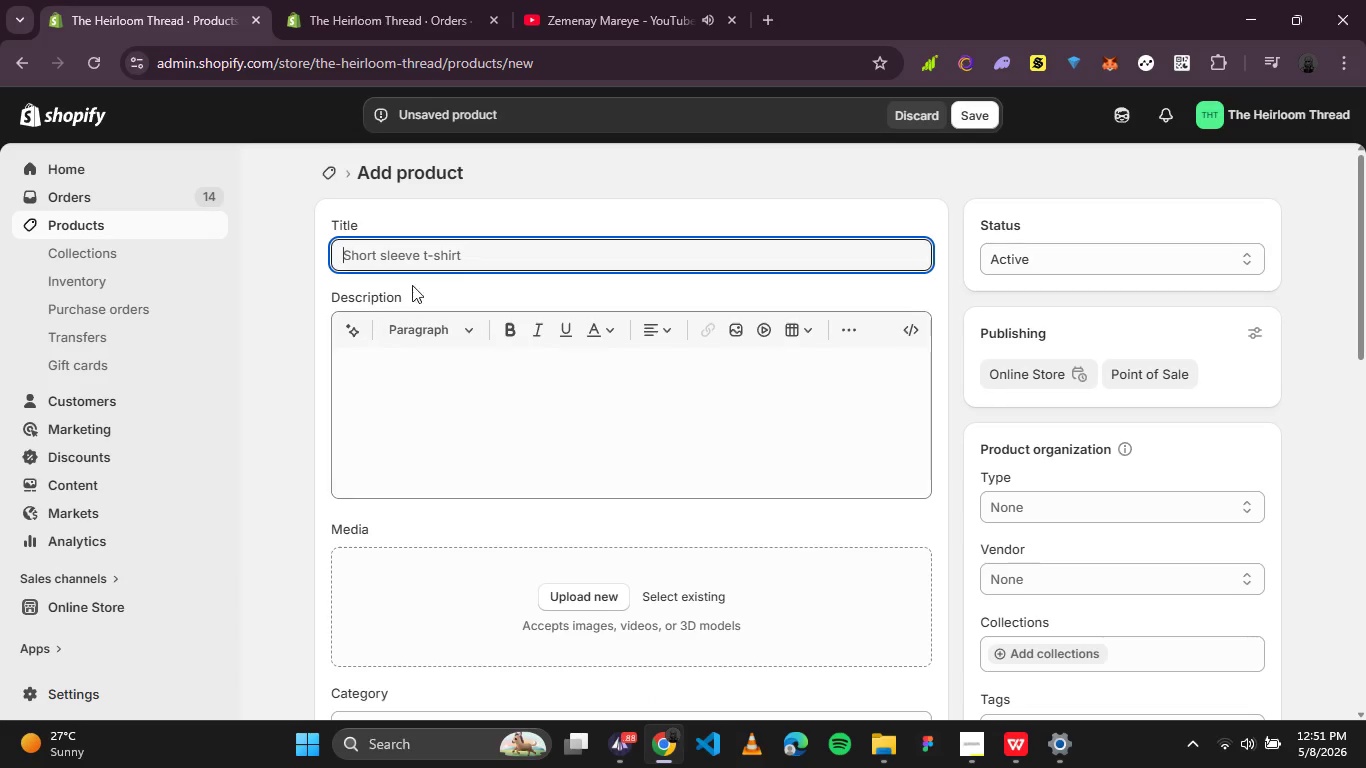 
left_click([414, 248])
 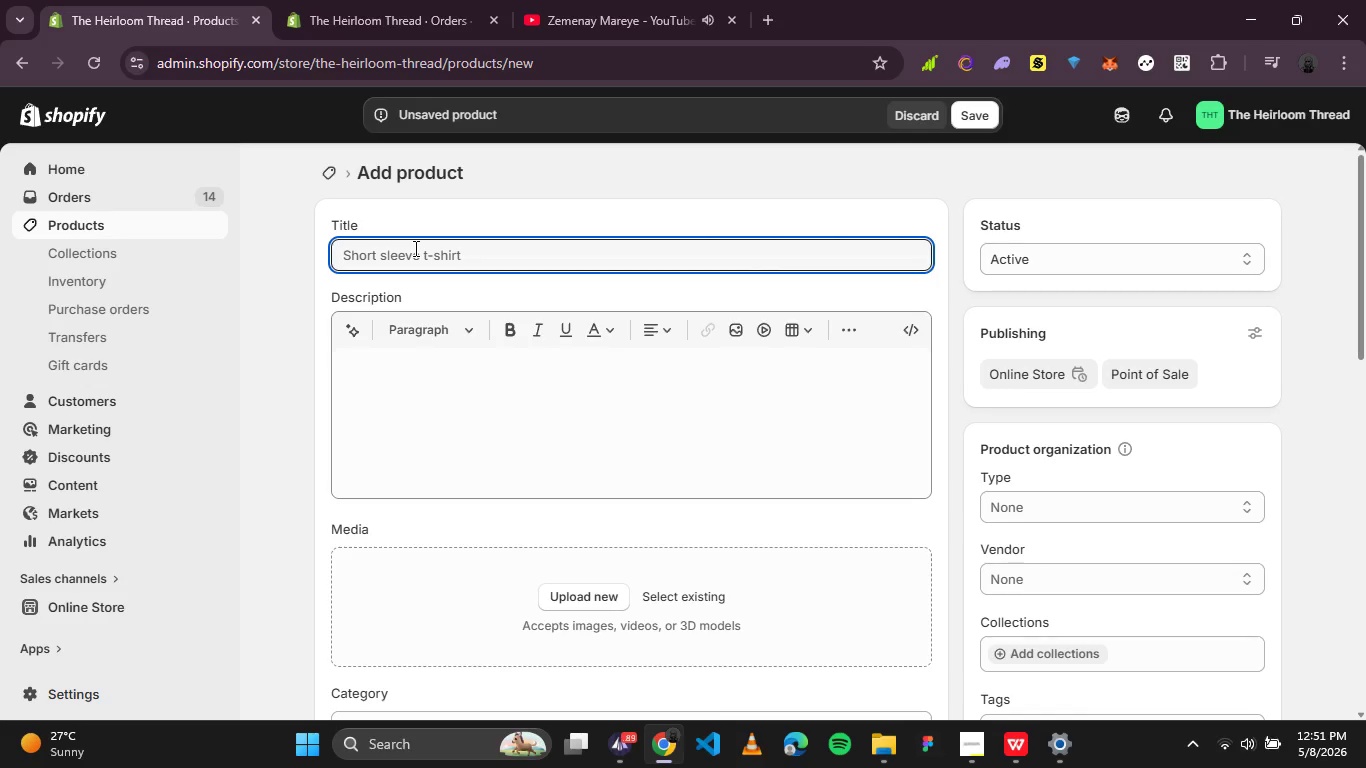 
key(Control+V)
 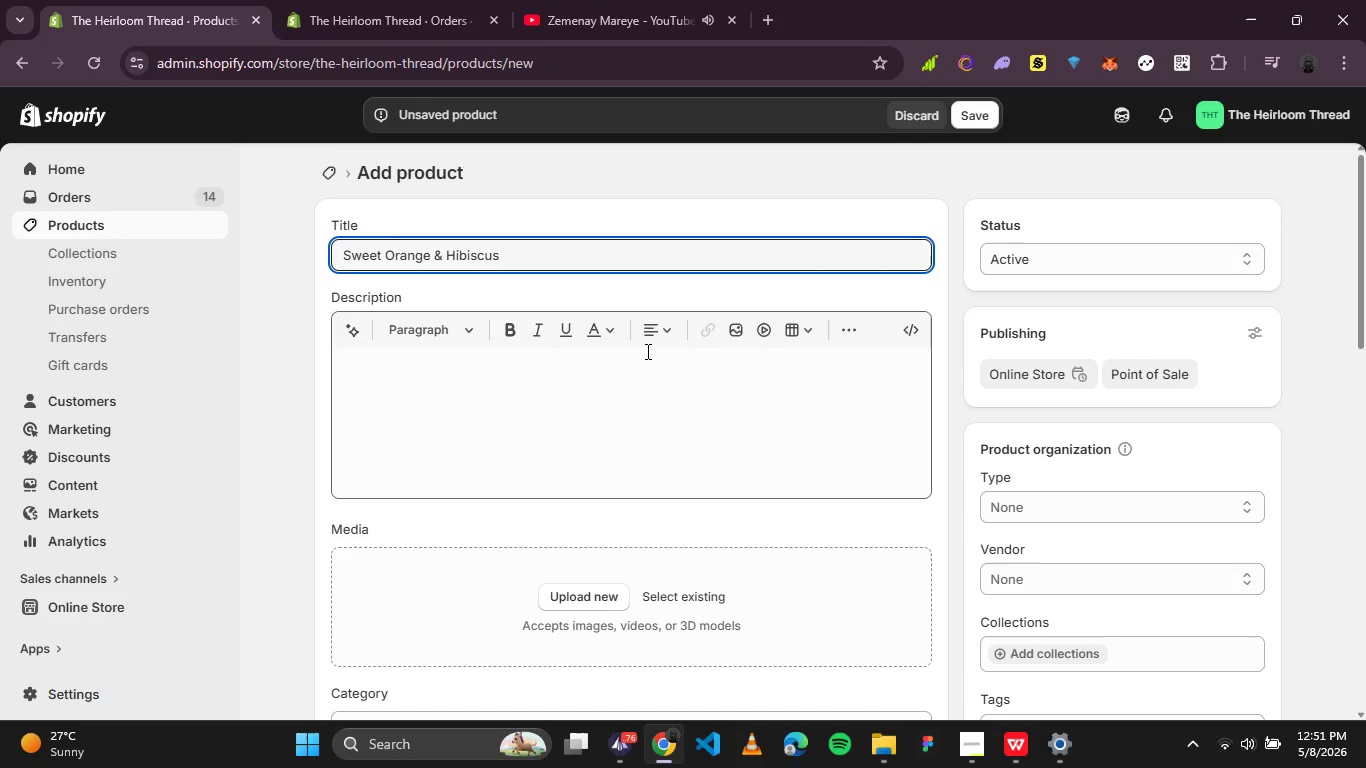 
scroll: coordinate [647, 353], scroll_direction: none, amount: 0.0
 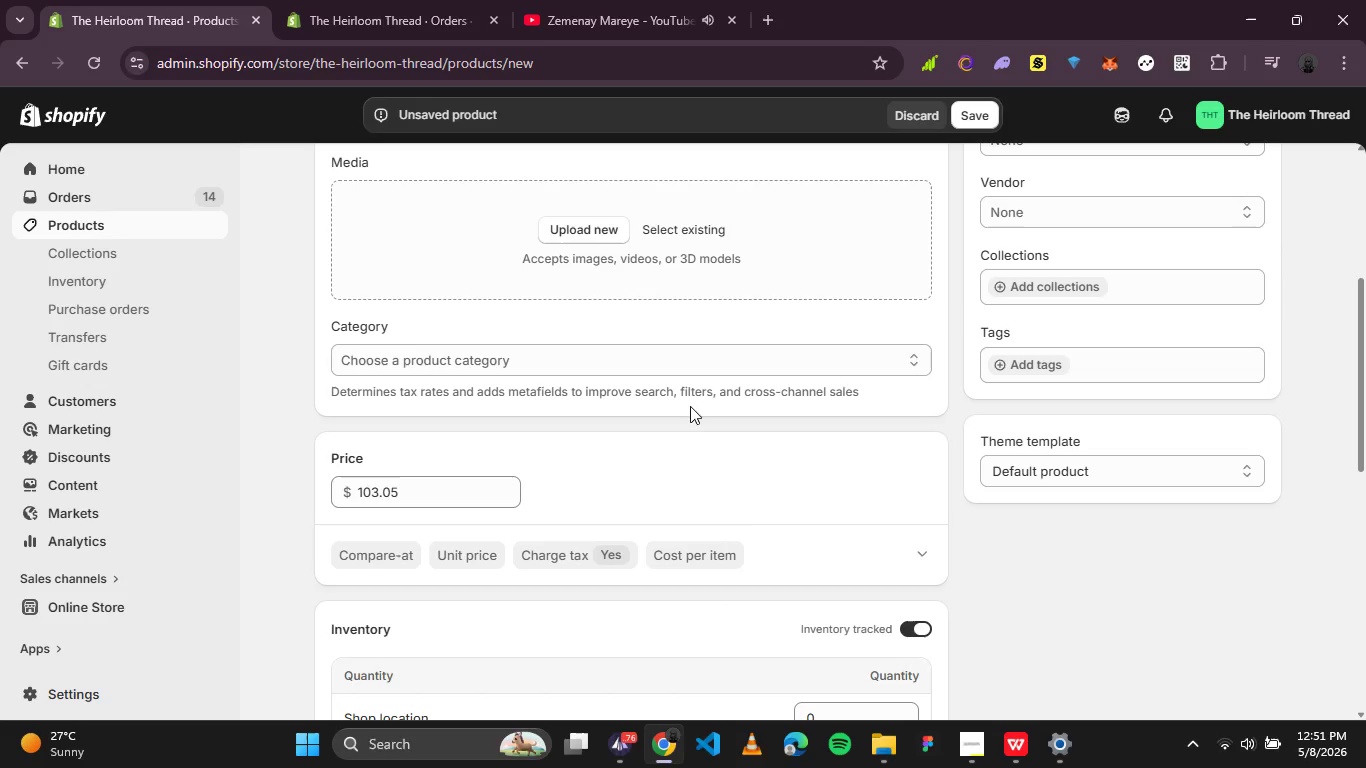 
scroll: coordinate [711, 377], scroll_direction: down, amount: 1.0
 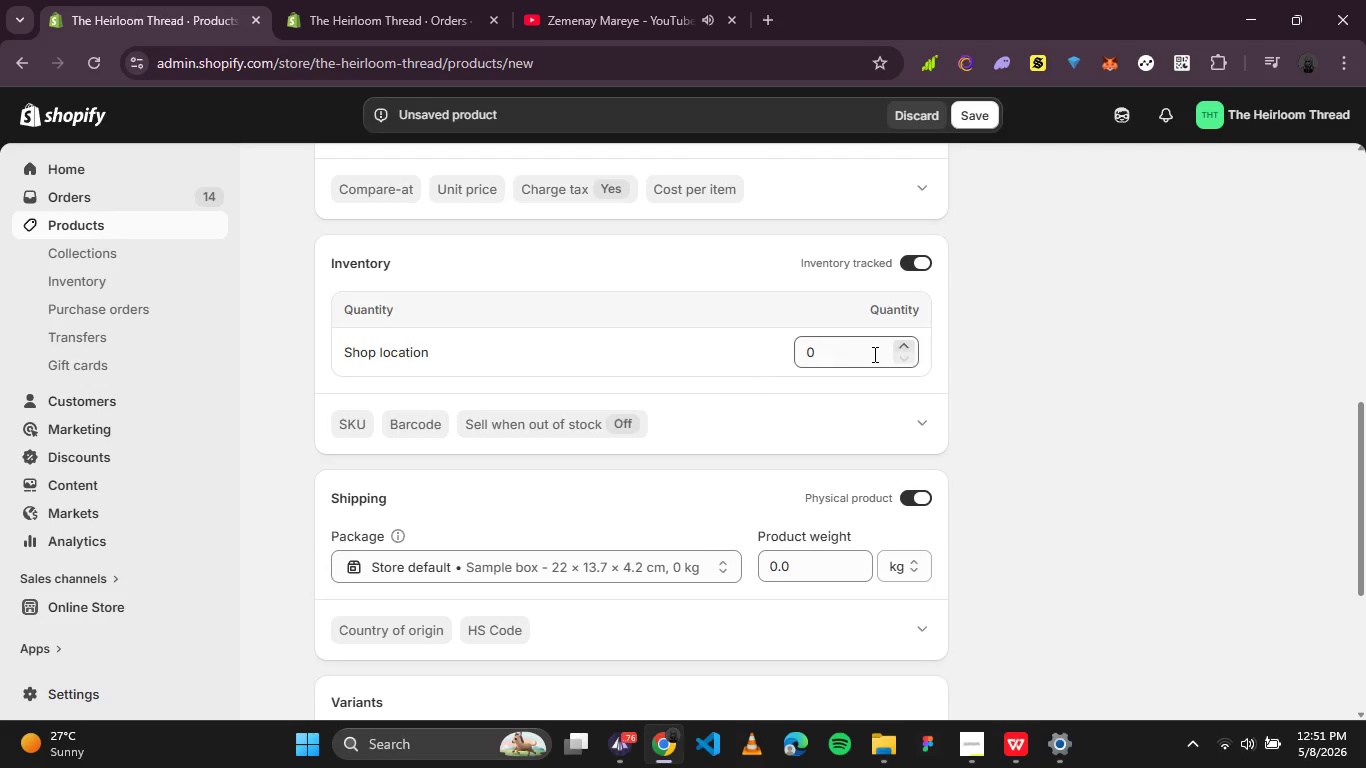 
left_click([877, 354])
 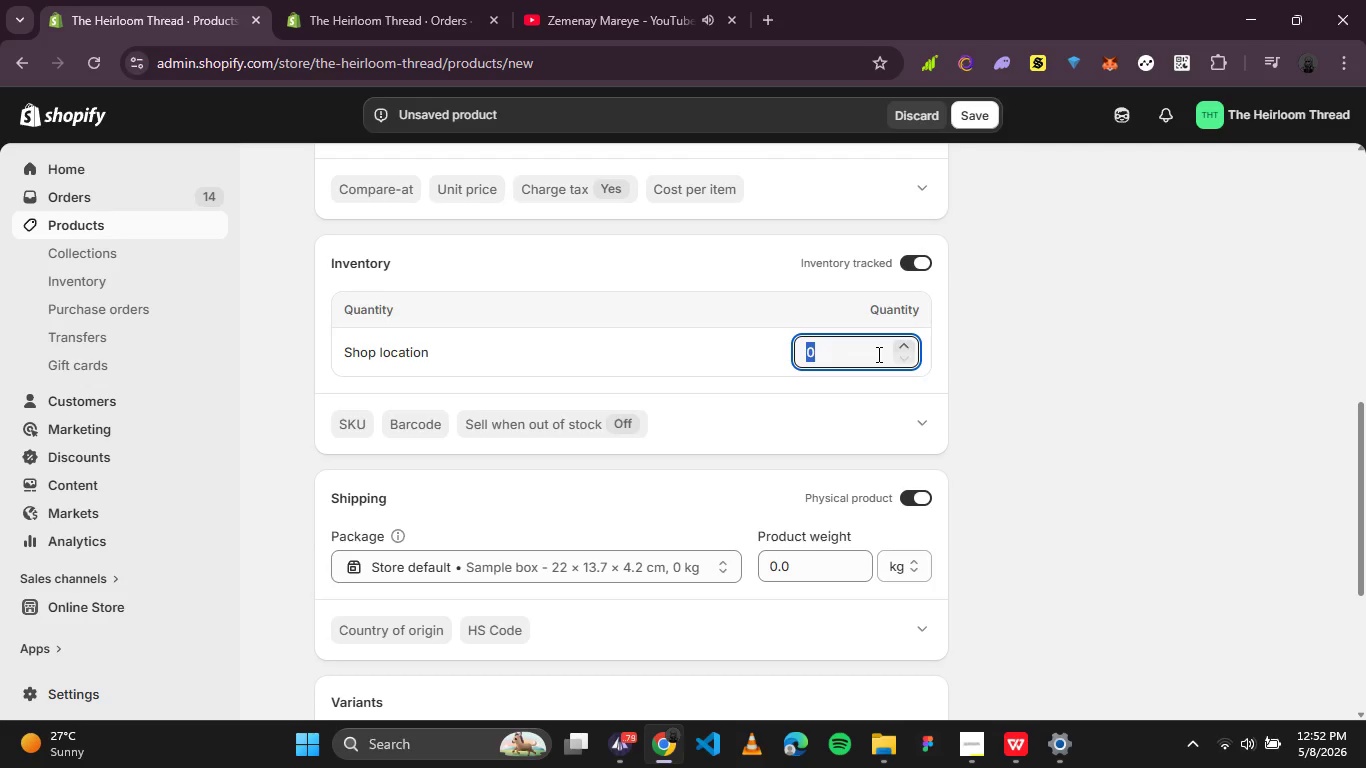 
type(100)
 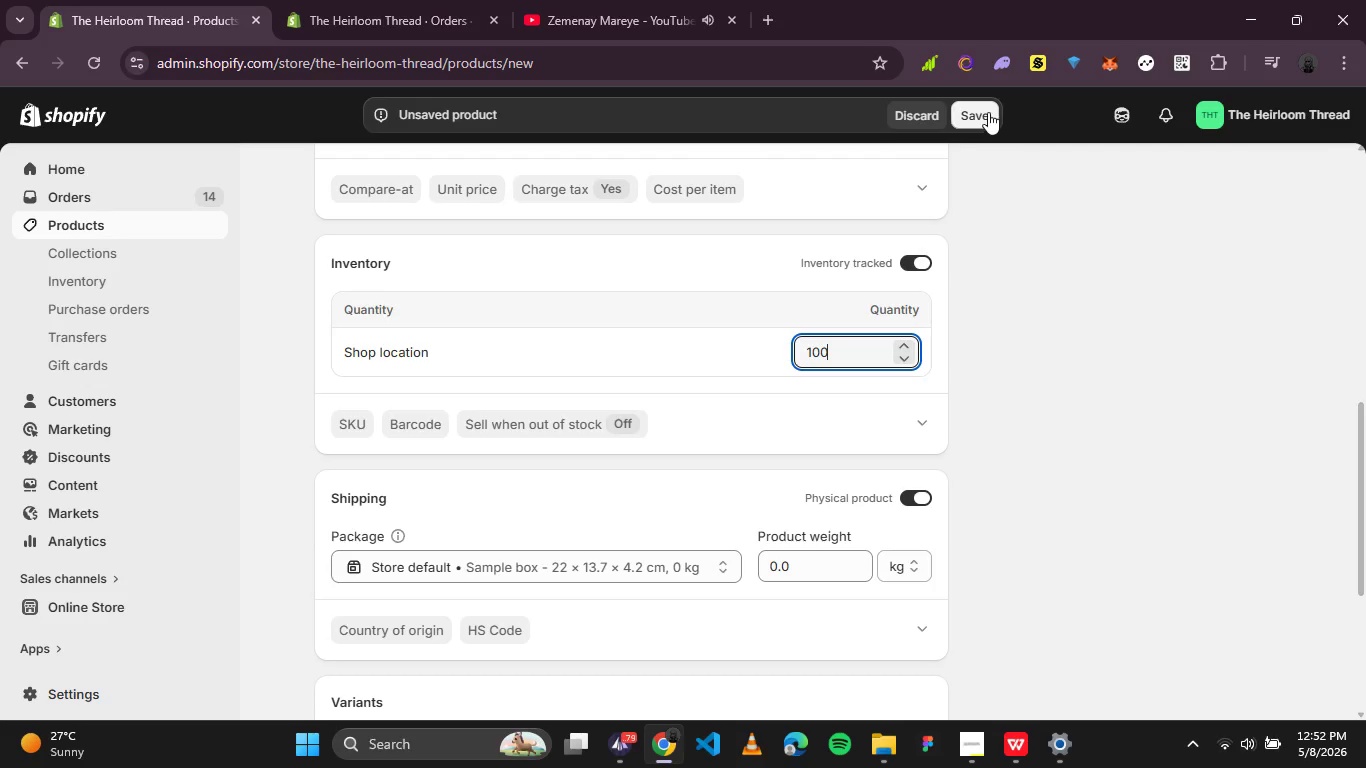 
left_click([988, 112])
 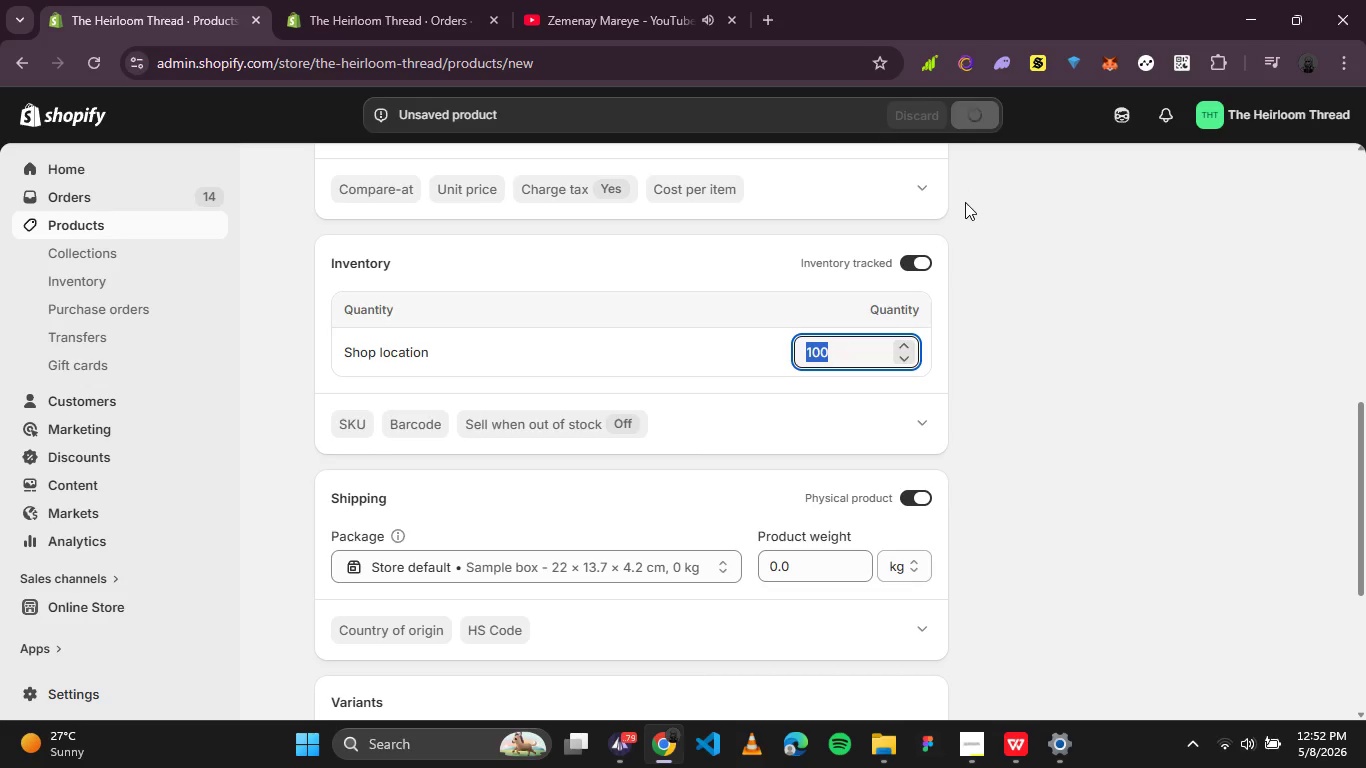 
wait(8.84)
 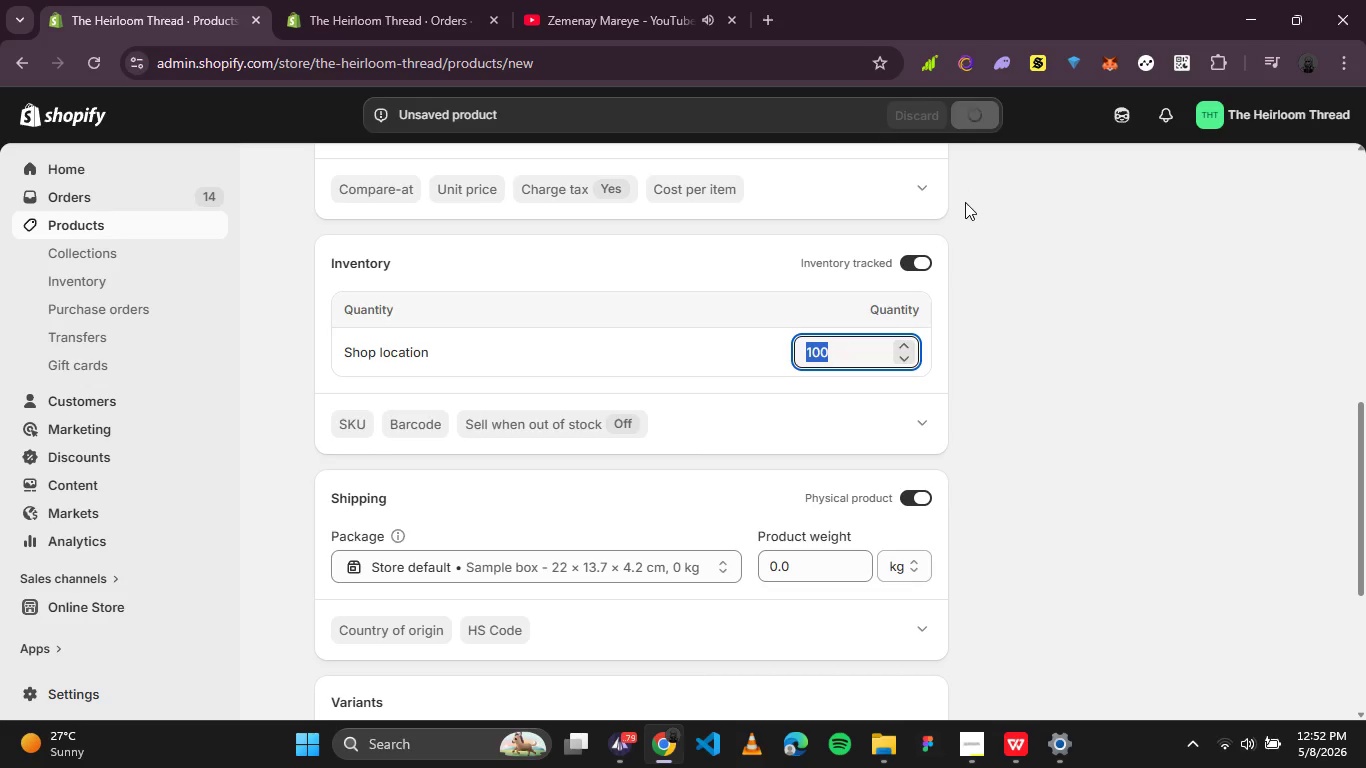 
mouse_move([951, 189])
 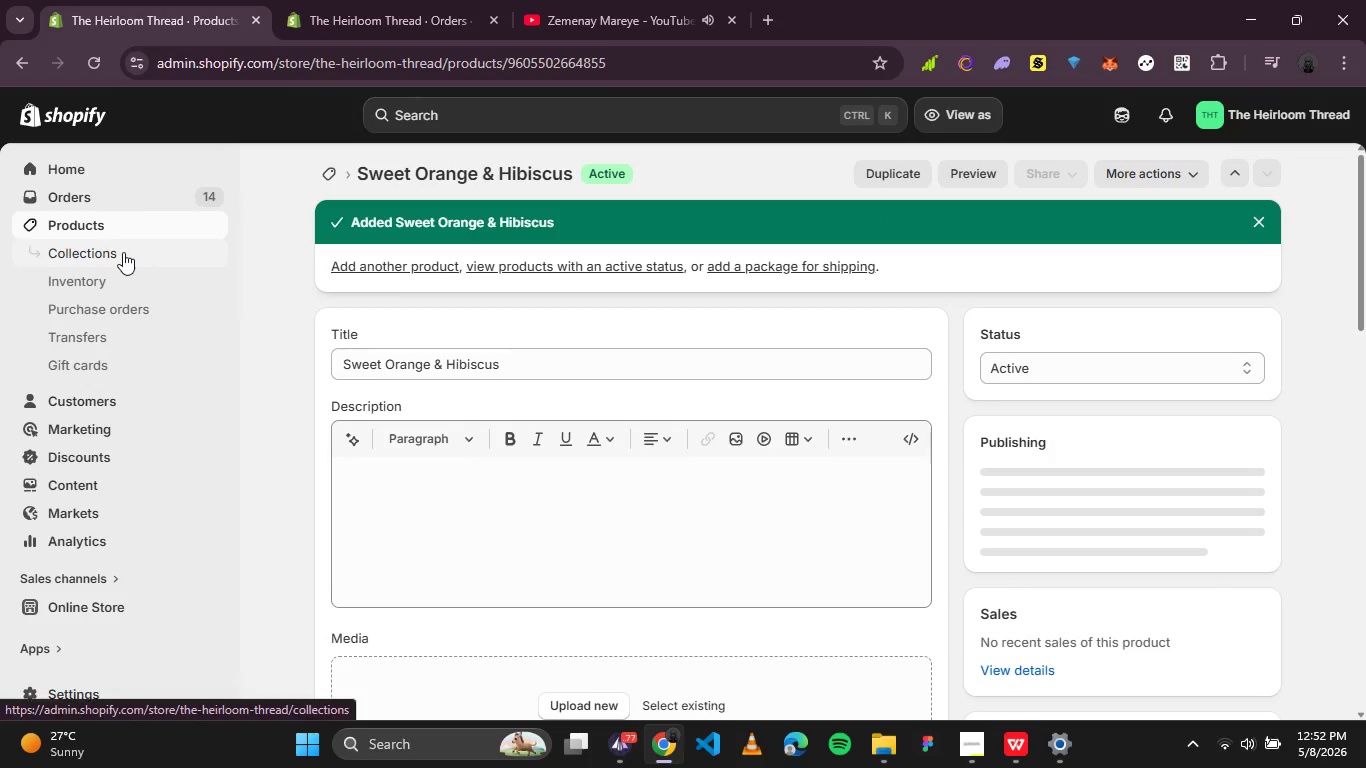 
left_click([99, 194])
 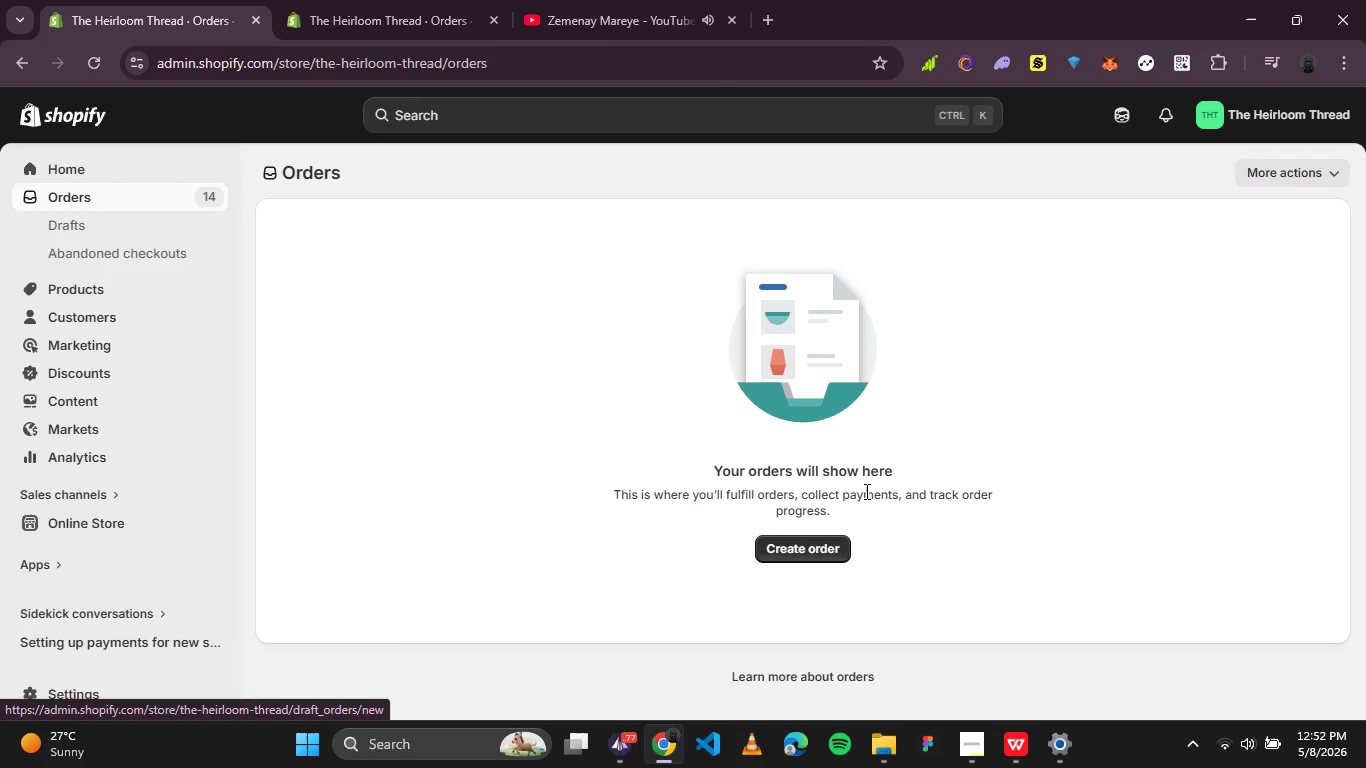 
wait(5.17)
 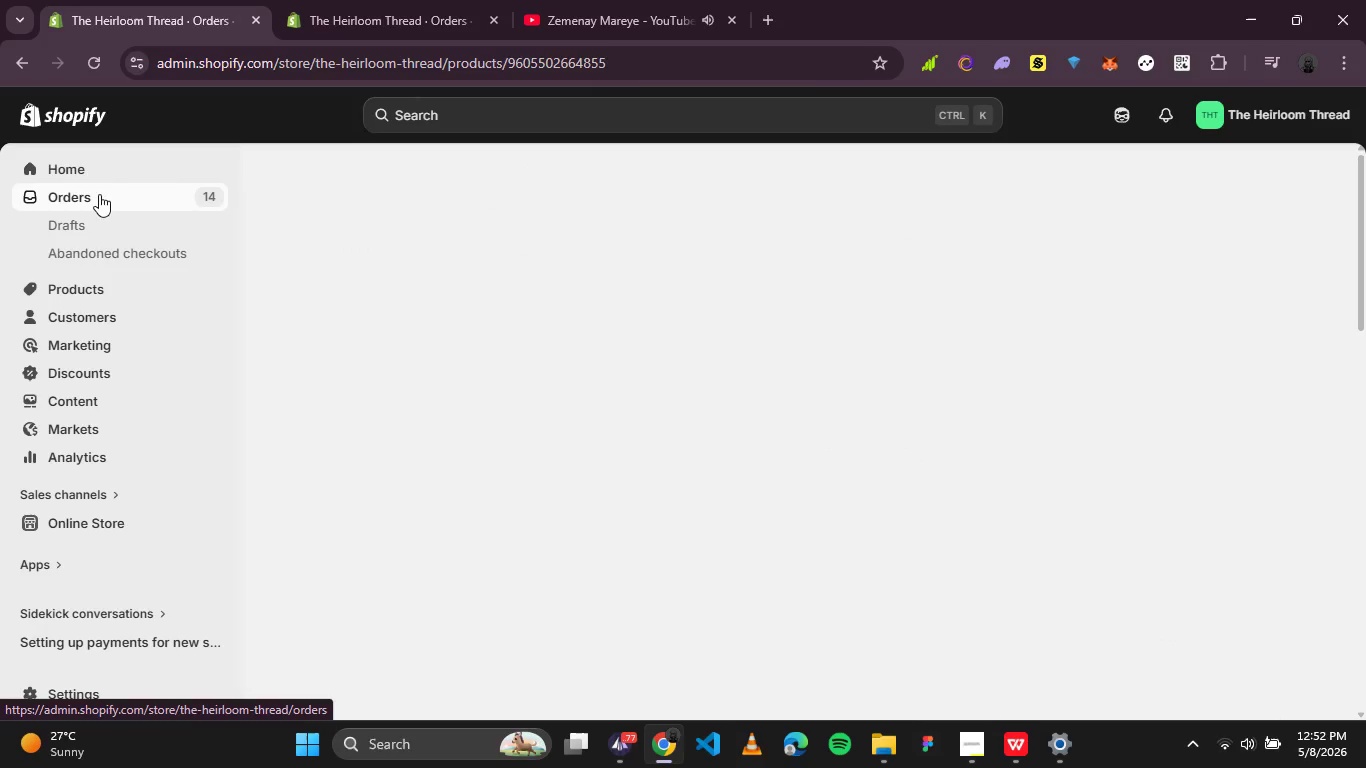 
left_click([58, 236])
 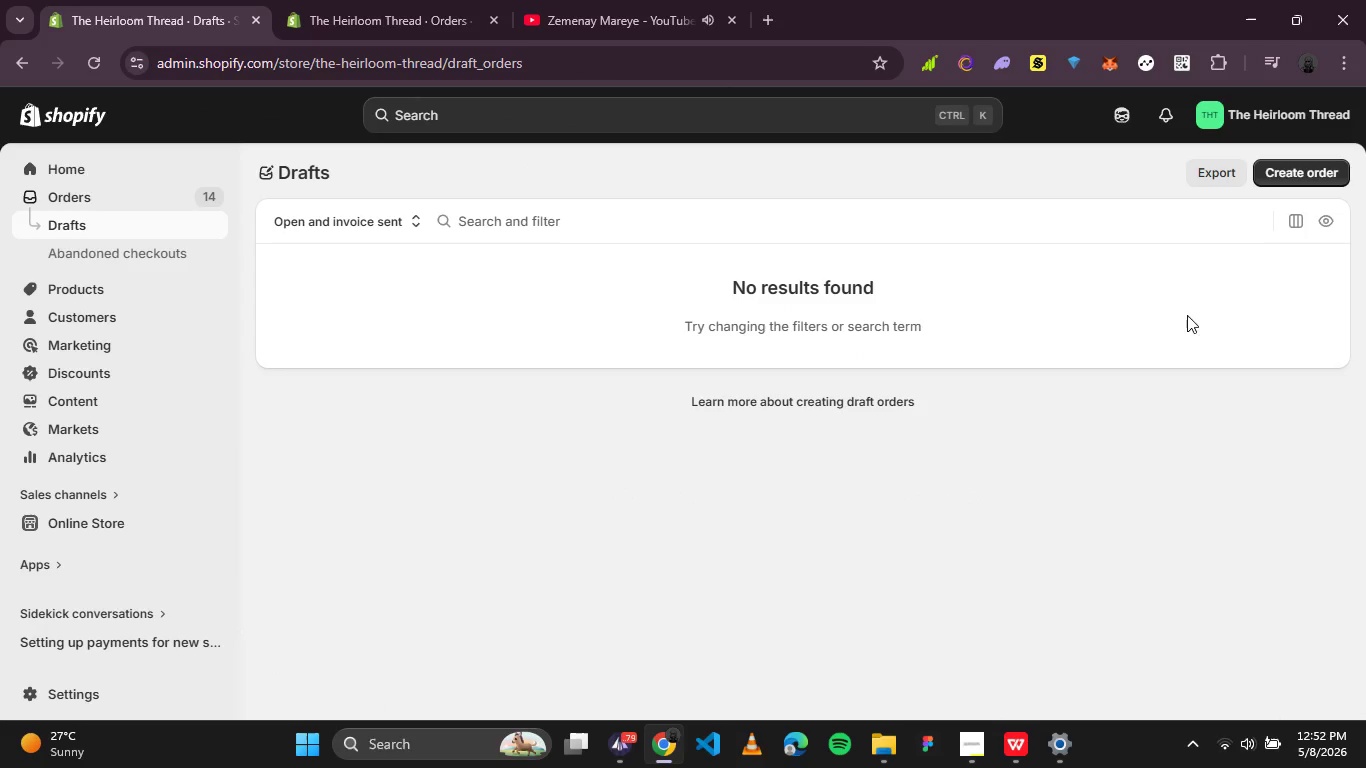 
left_click([1300, 176])
 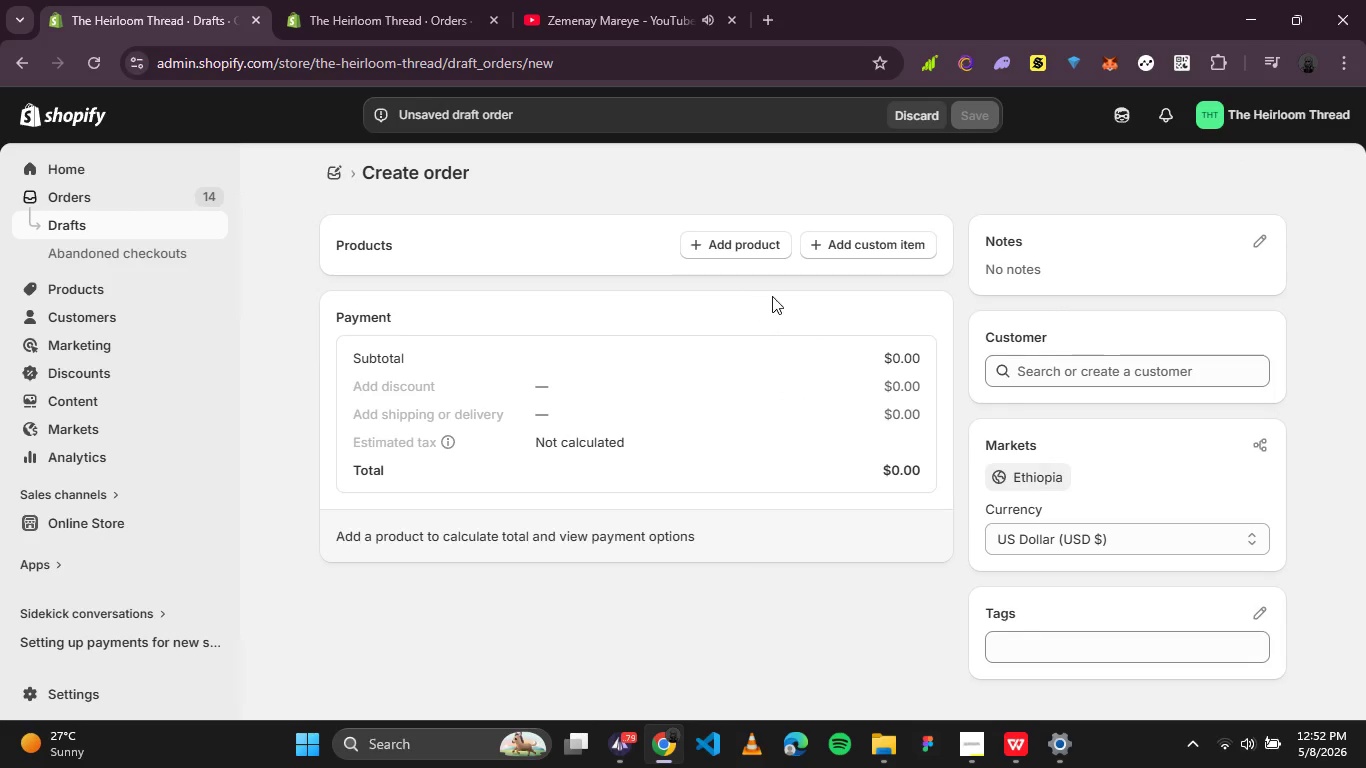 
wait(5.62)
 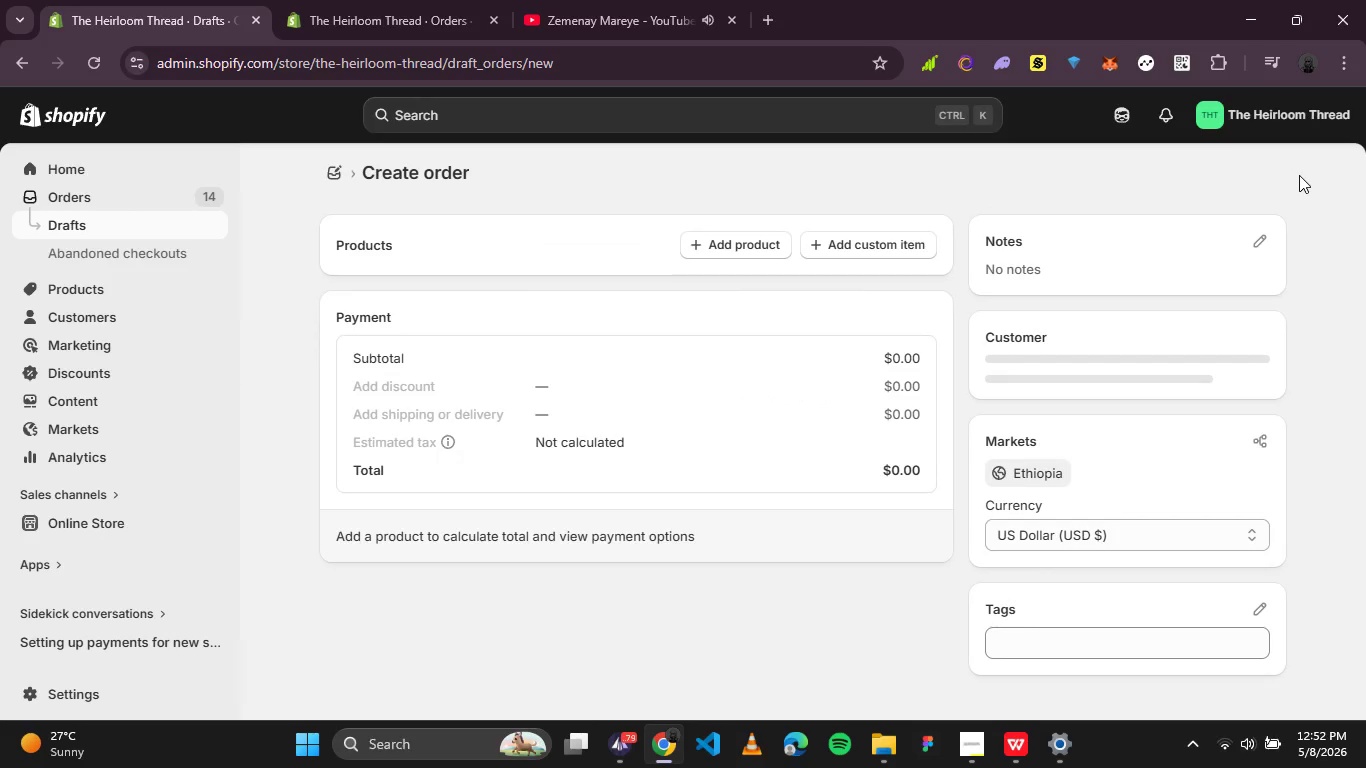 
left_click([726, 236])
 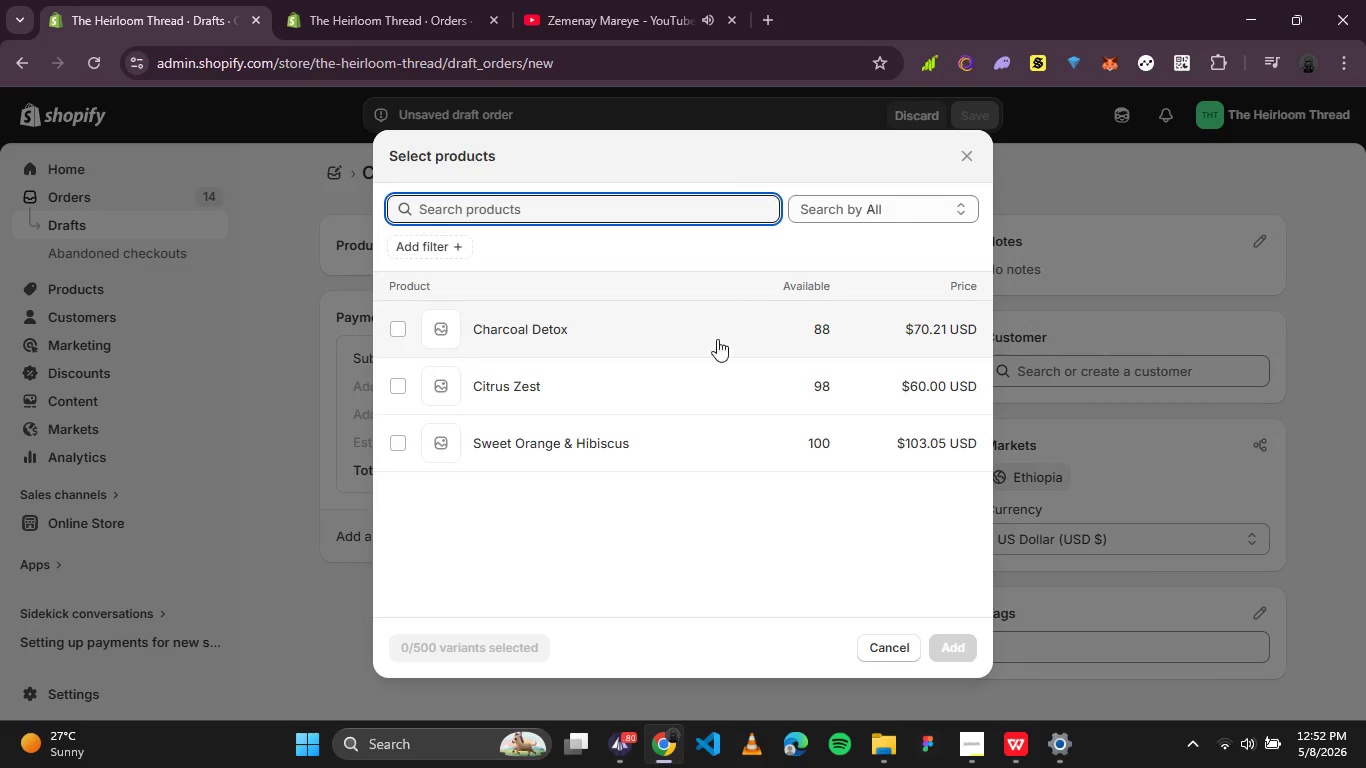 
left_click([609, 439])
 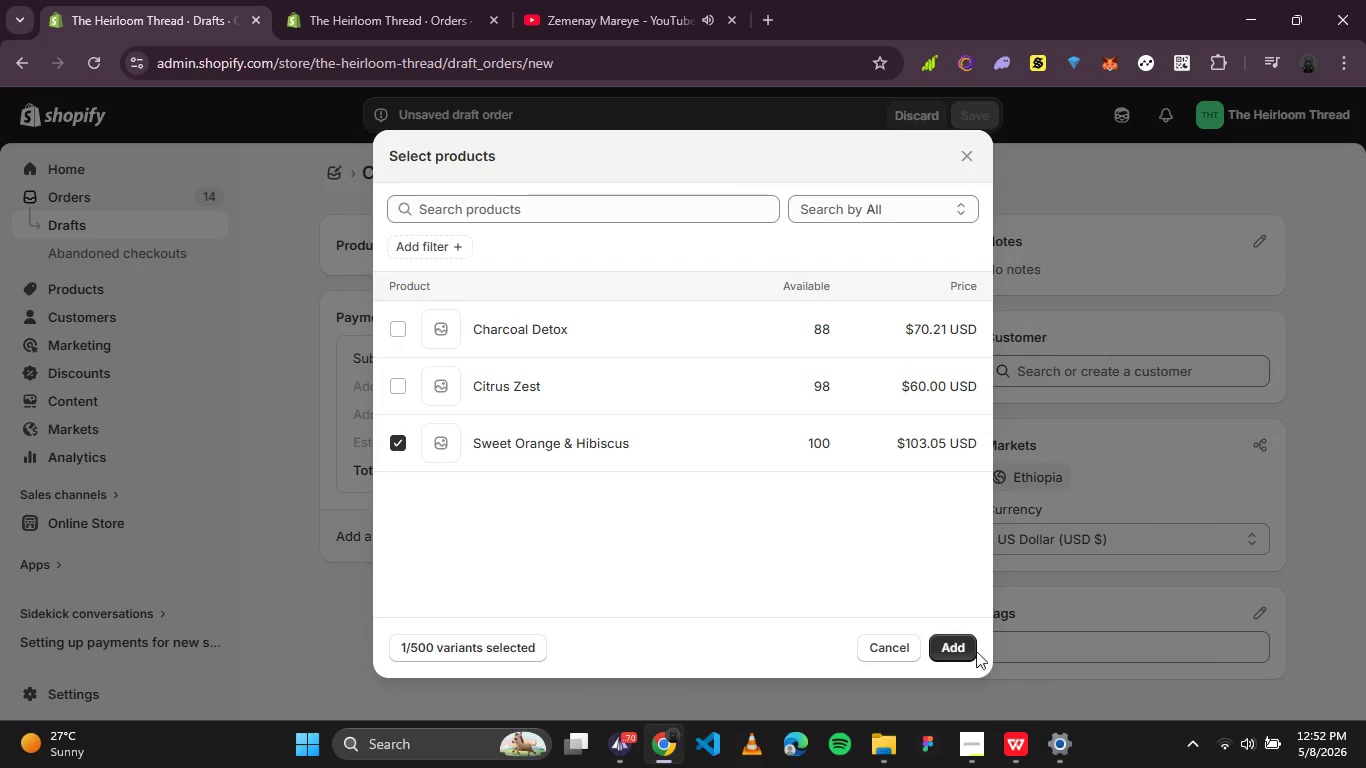 
left_click([972, 654])
 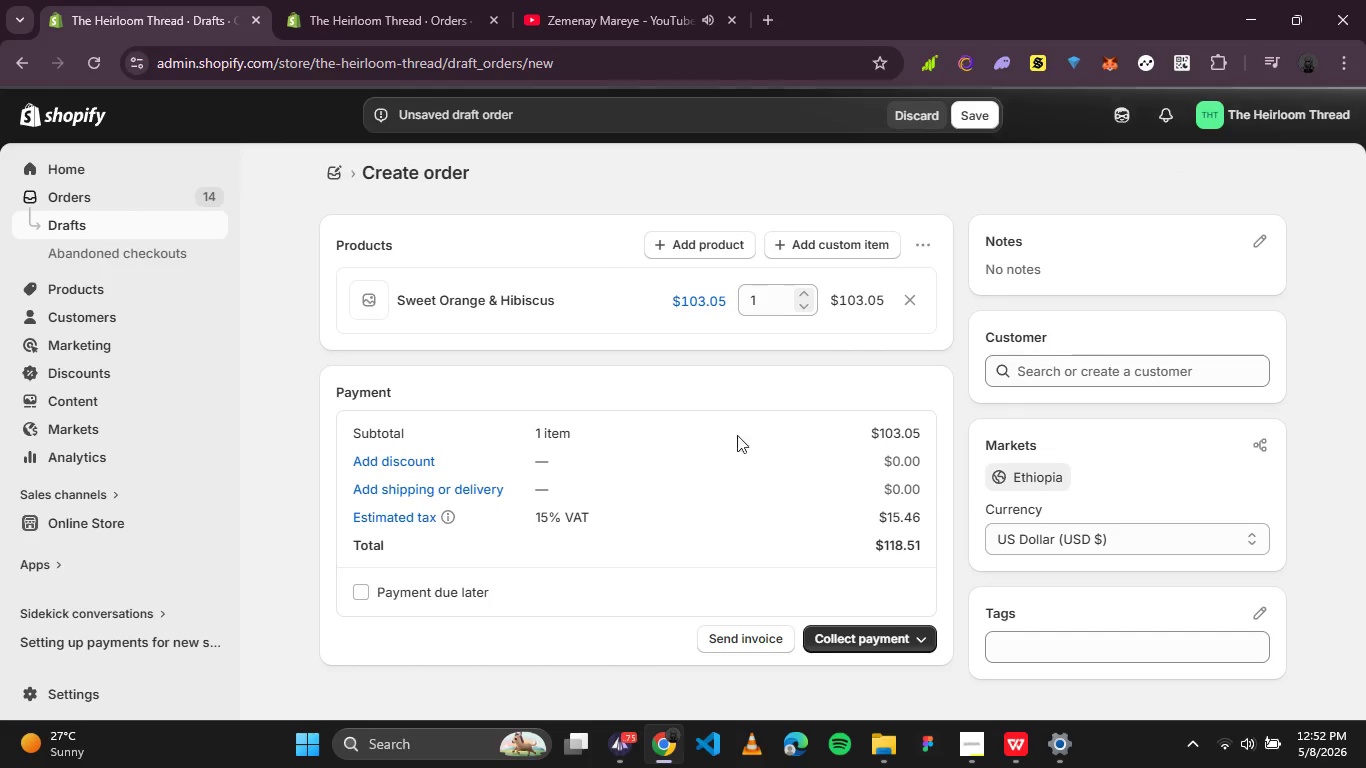 
left_click([391, 526])
 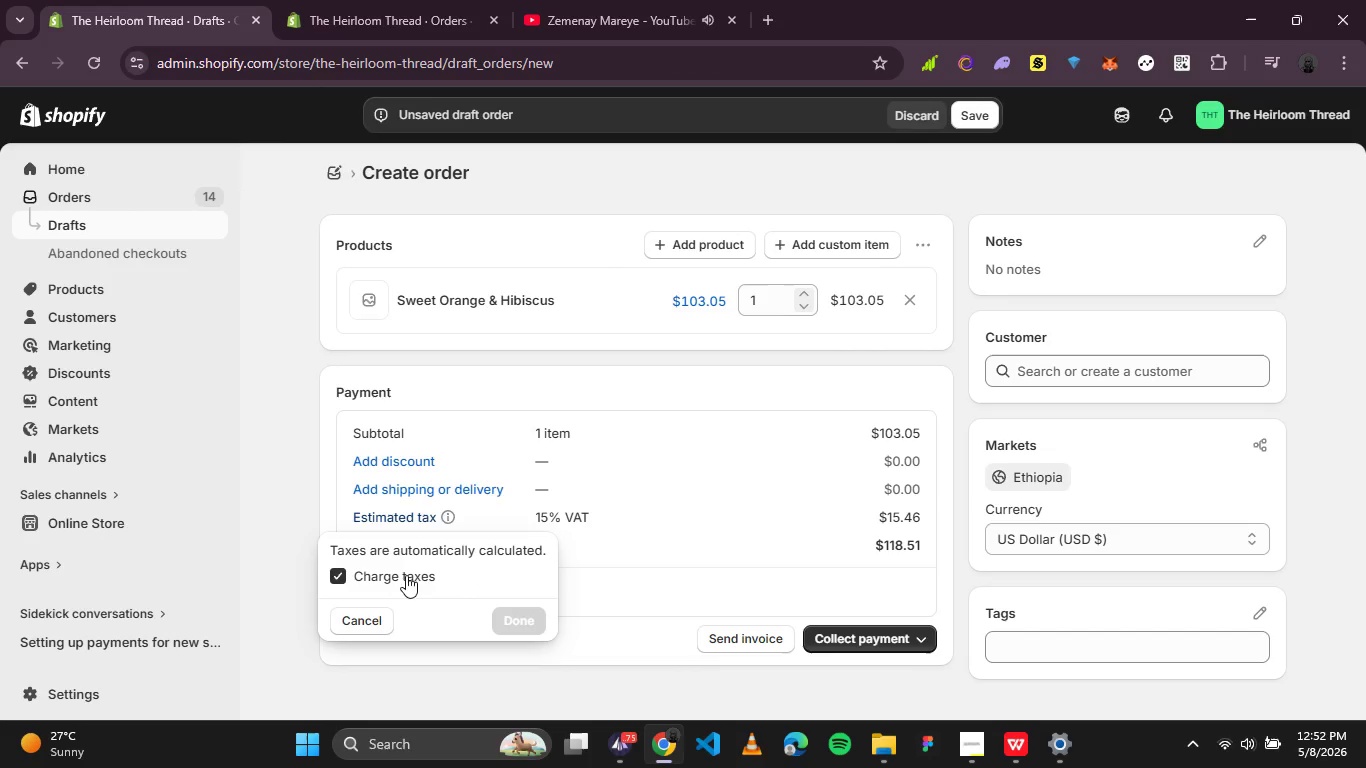 
left_click([406, 573])
 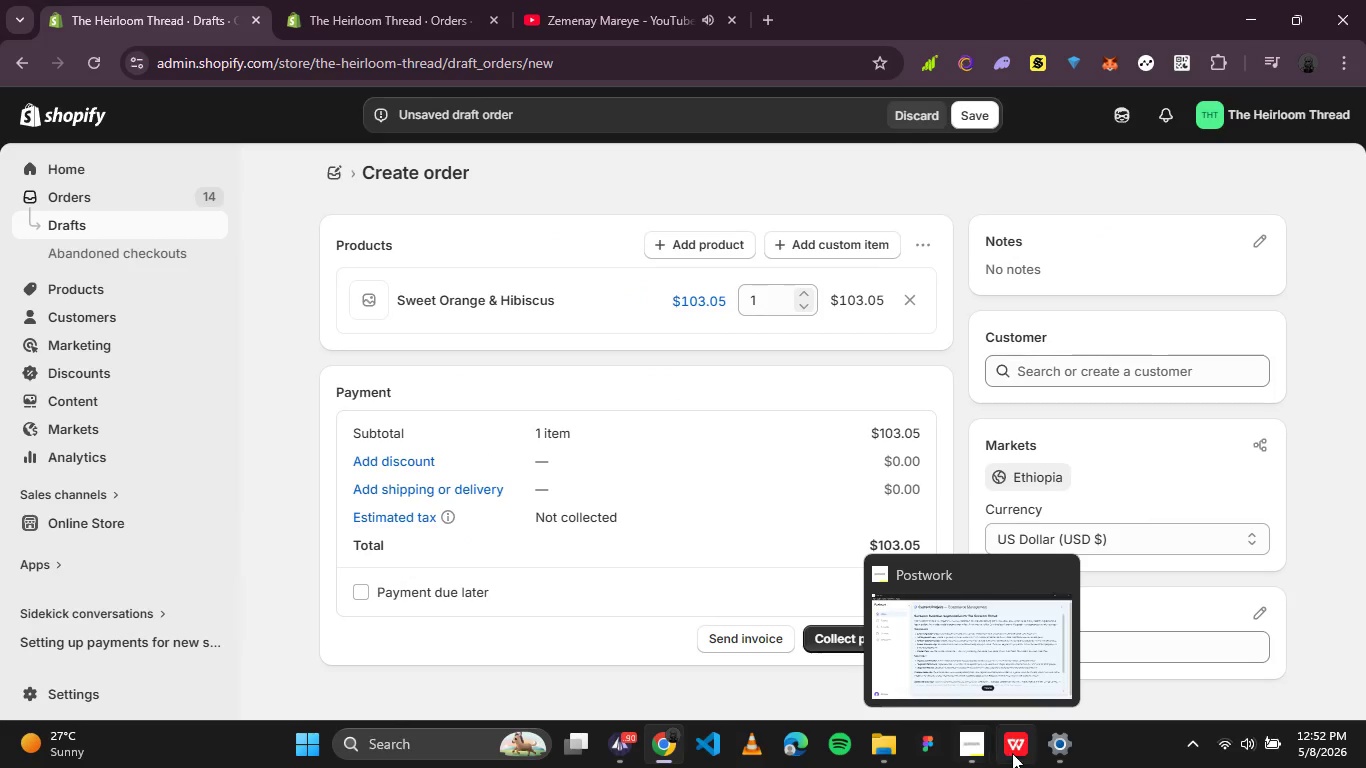 
wait(17.41)
 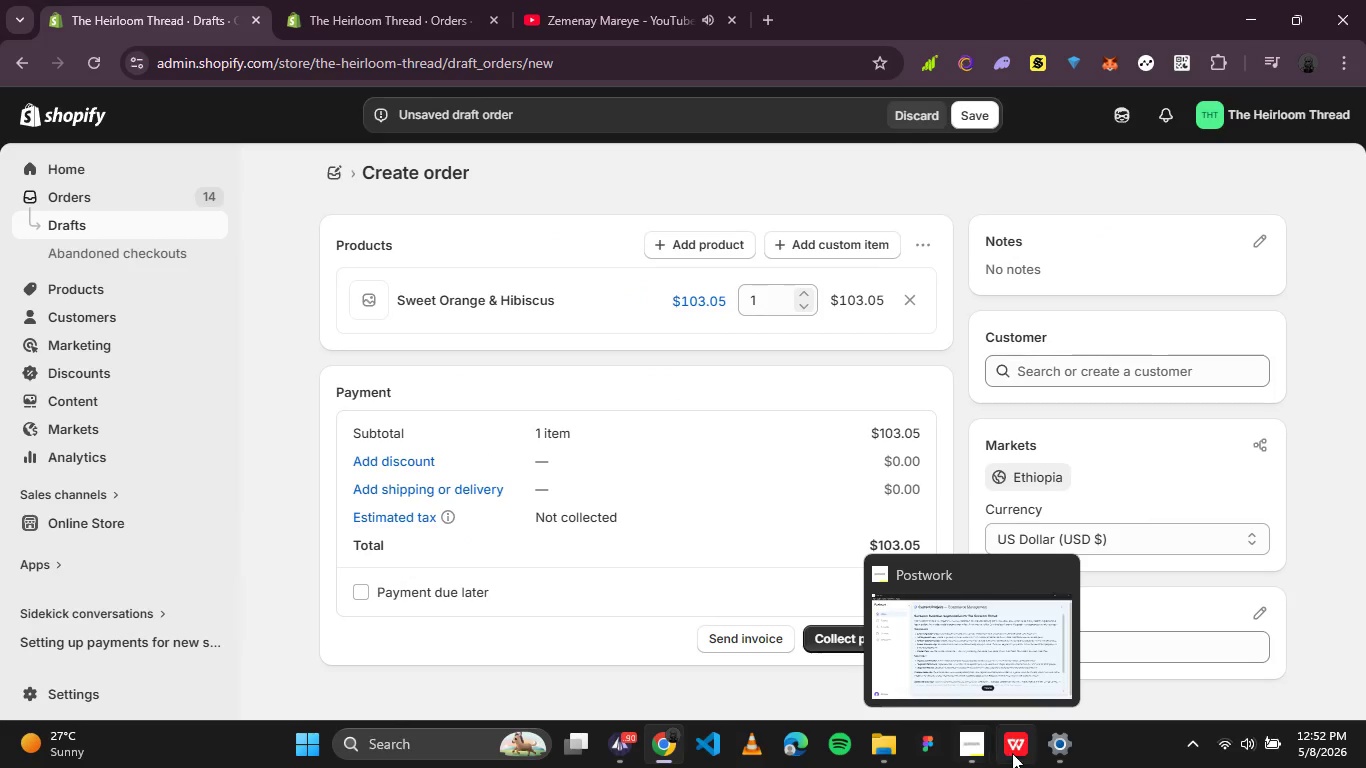 
left_click([1116, 366])
 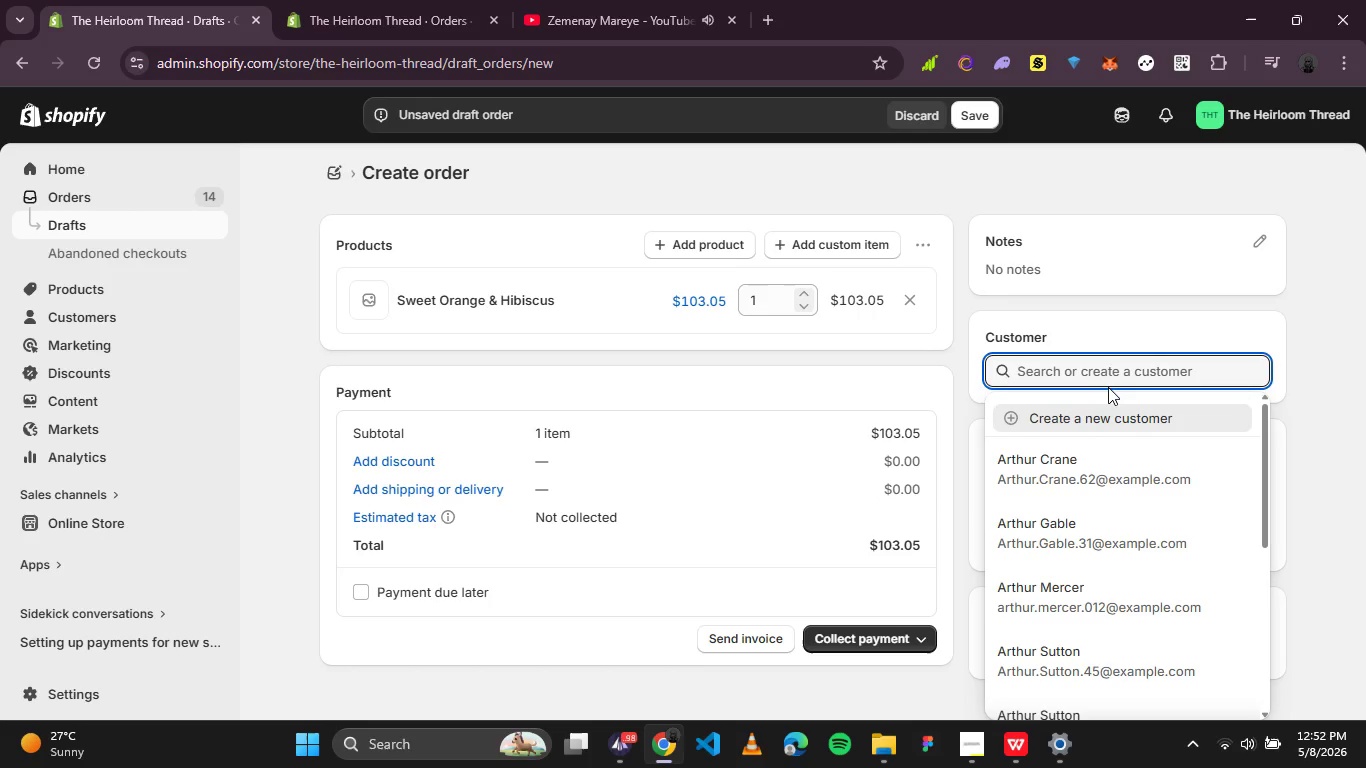 
type(mae)
 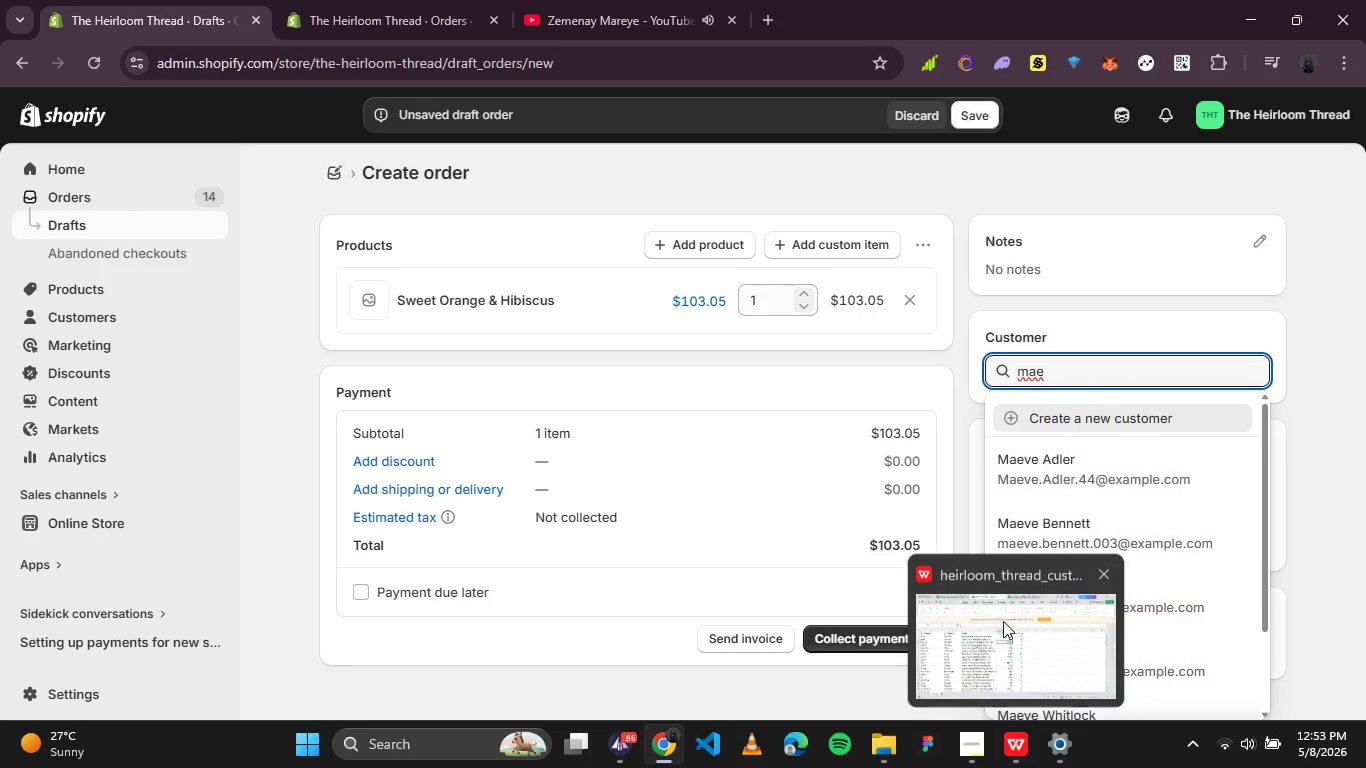 
wait(9.66)
 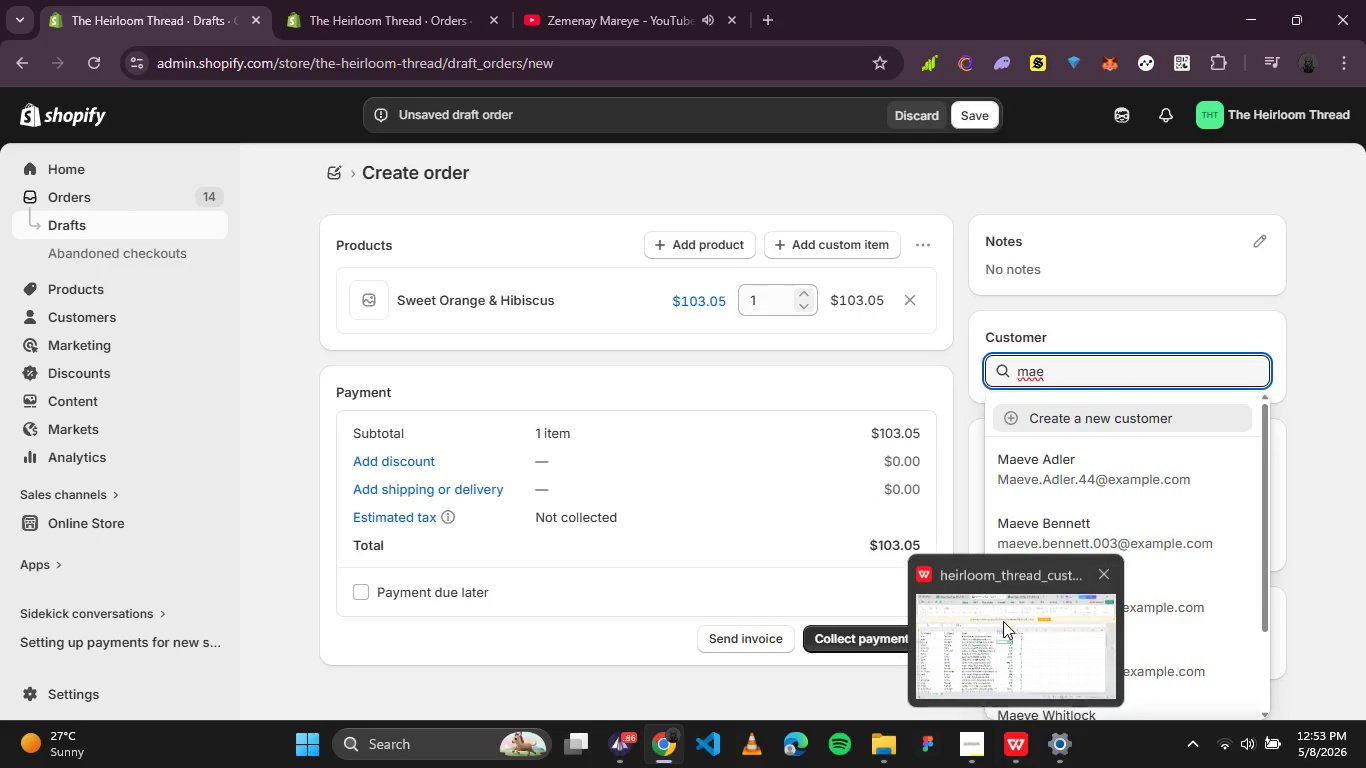 
left_click([1127, 533])
 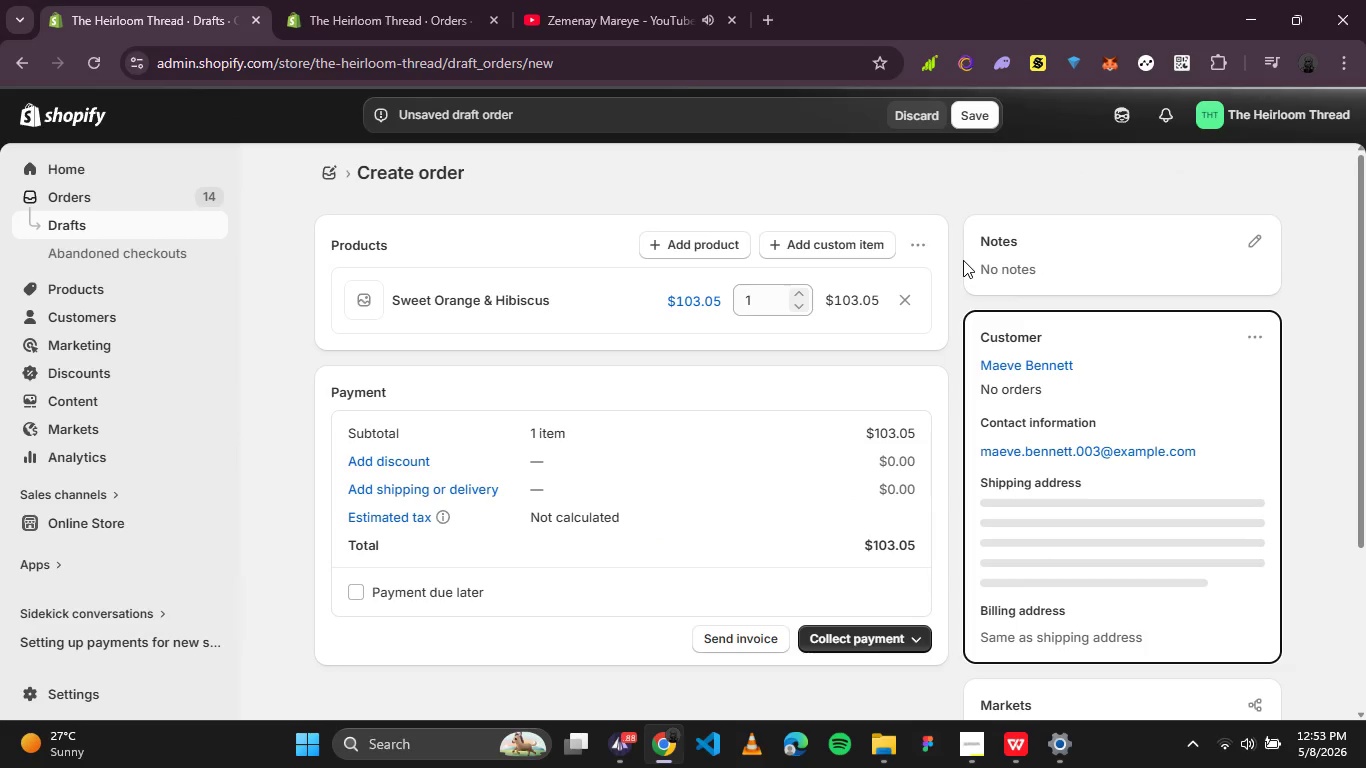 
wait(8.41)
 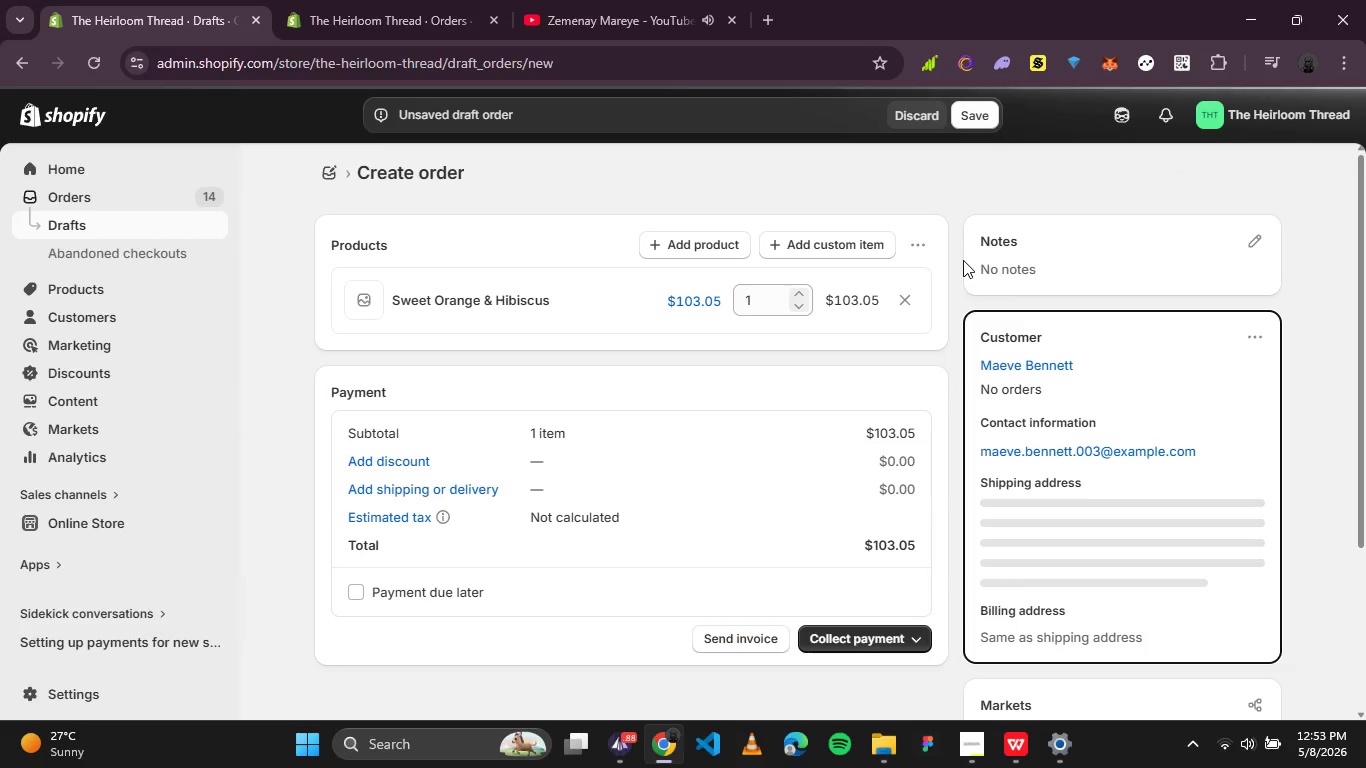 
left_click([850, 640])
 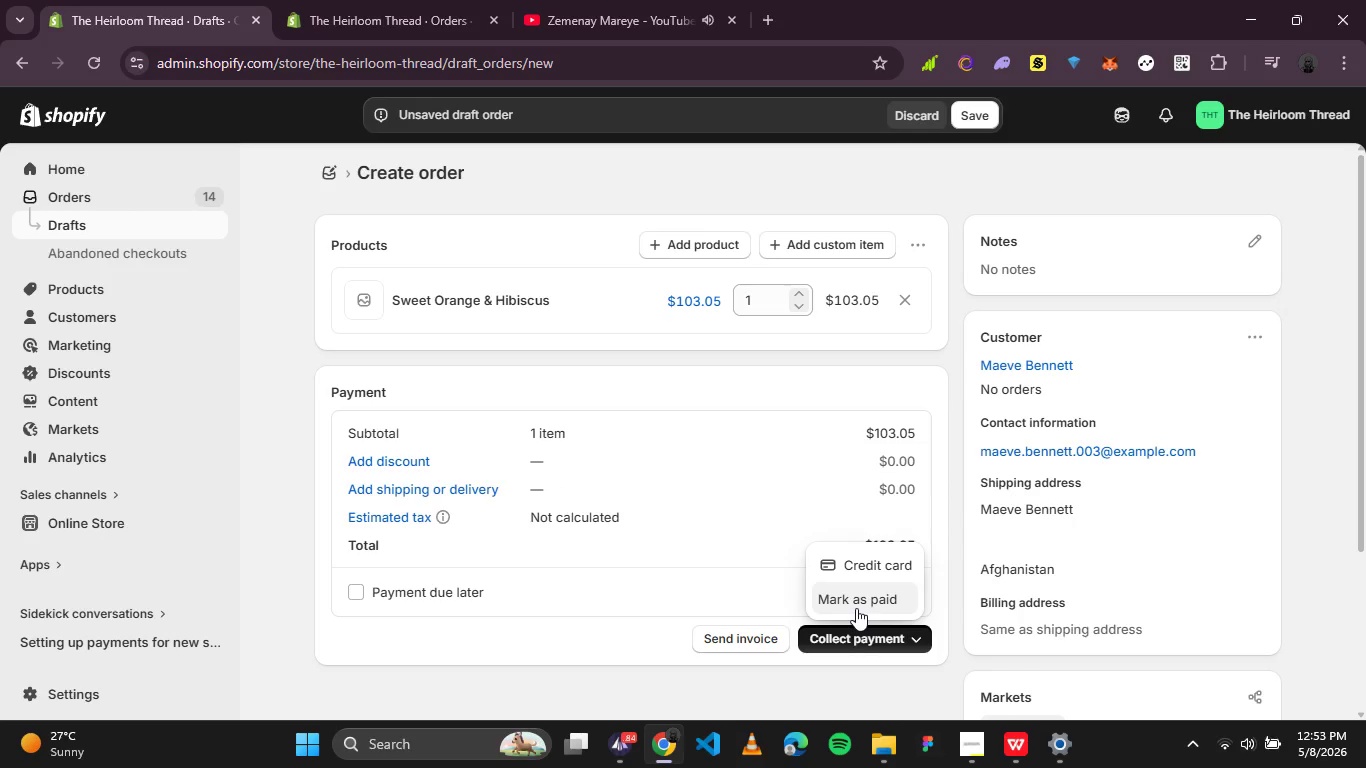 
left_click([856, 607])
 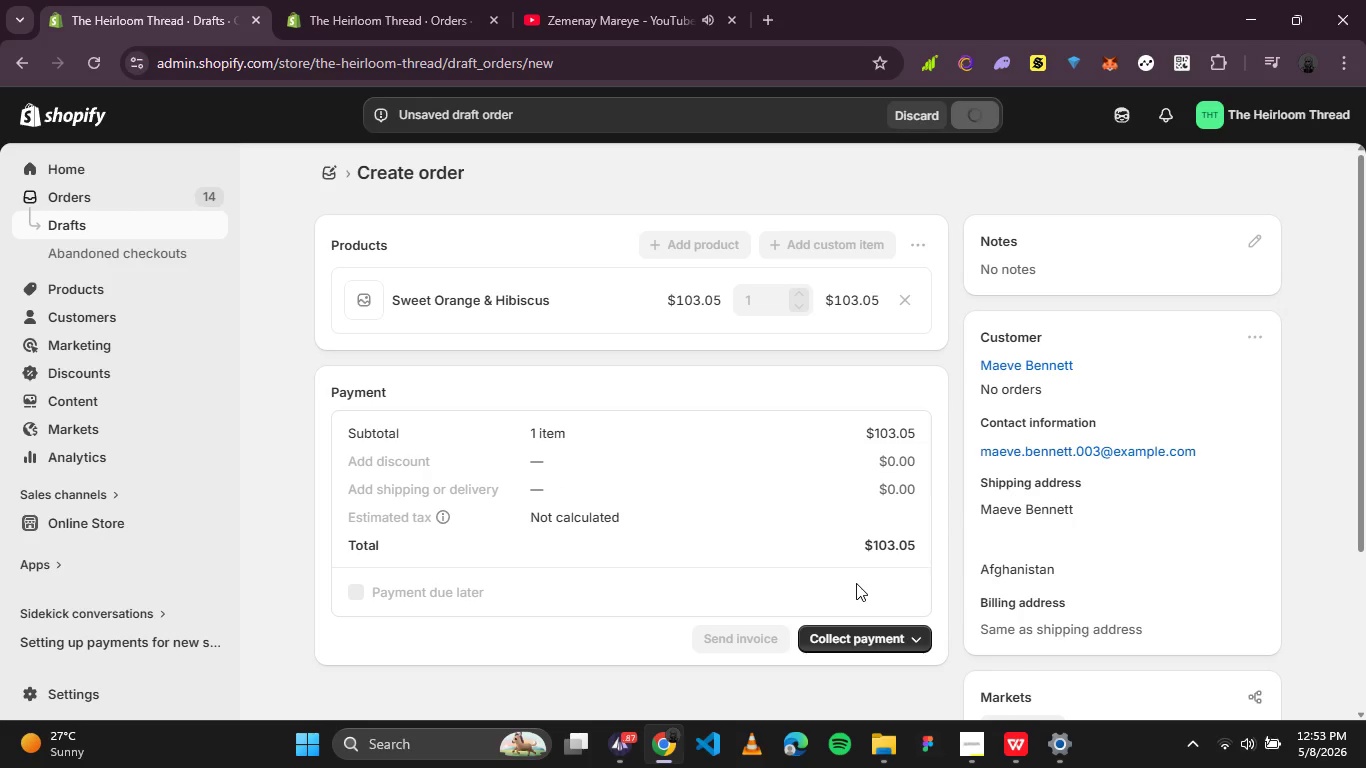 
wait(8.67)
 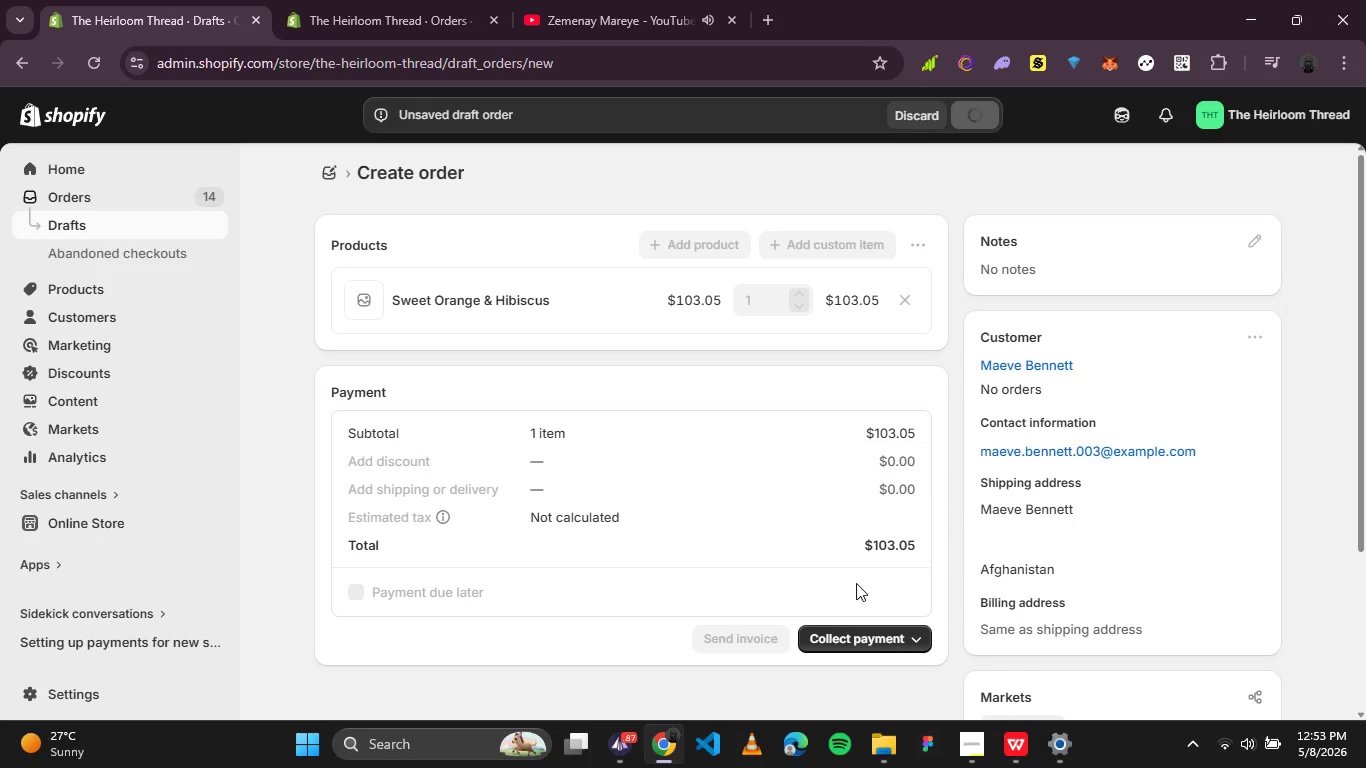 
left_click([925, 469])
 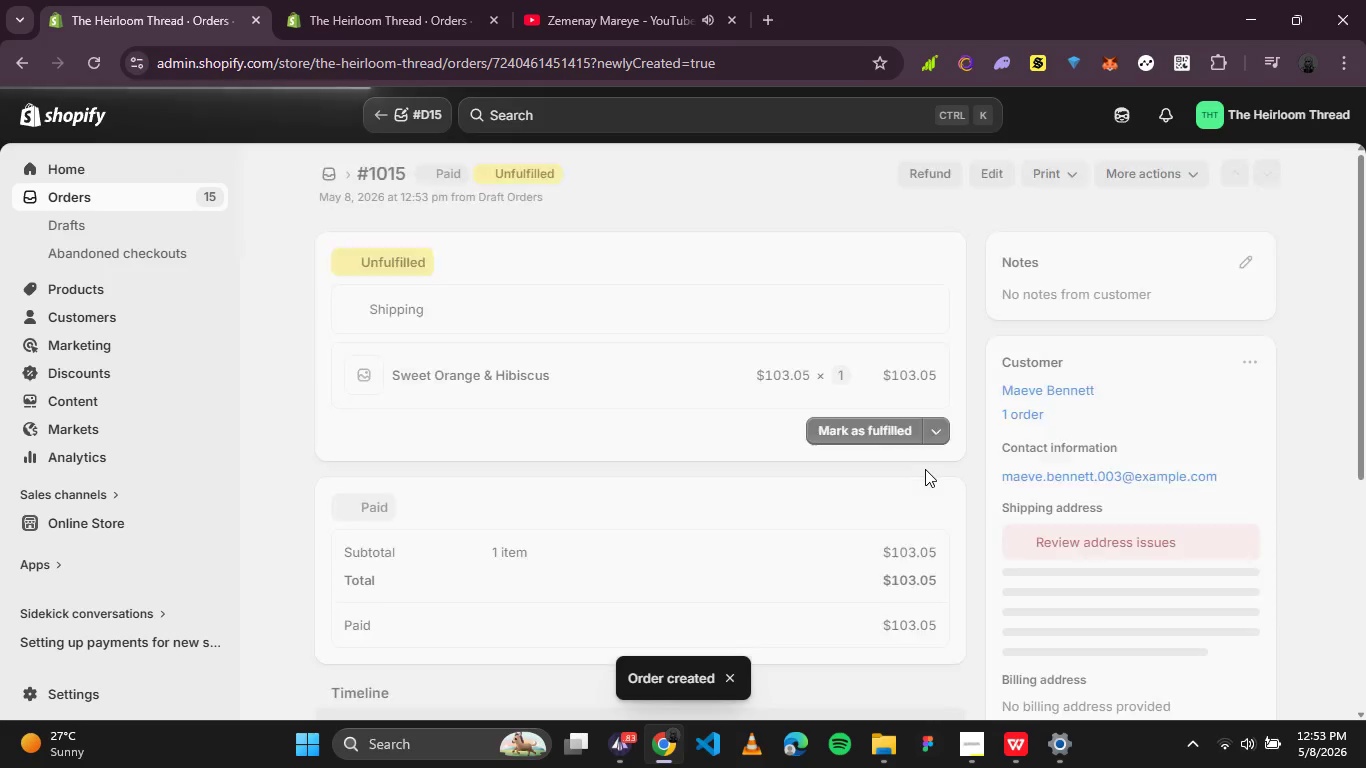 
wait(6.25)
 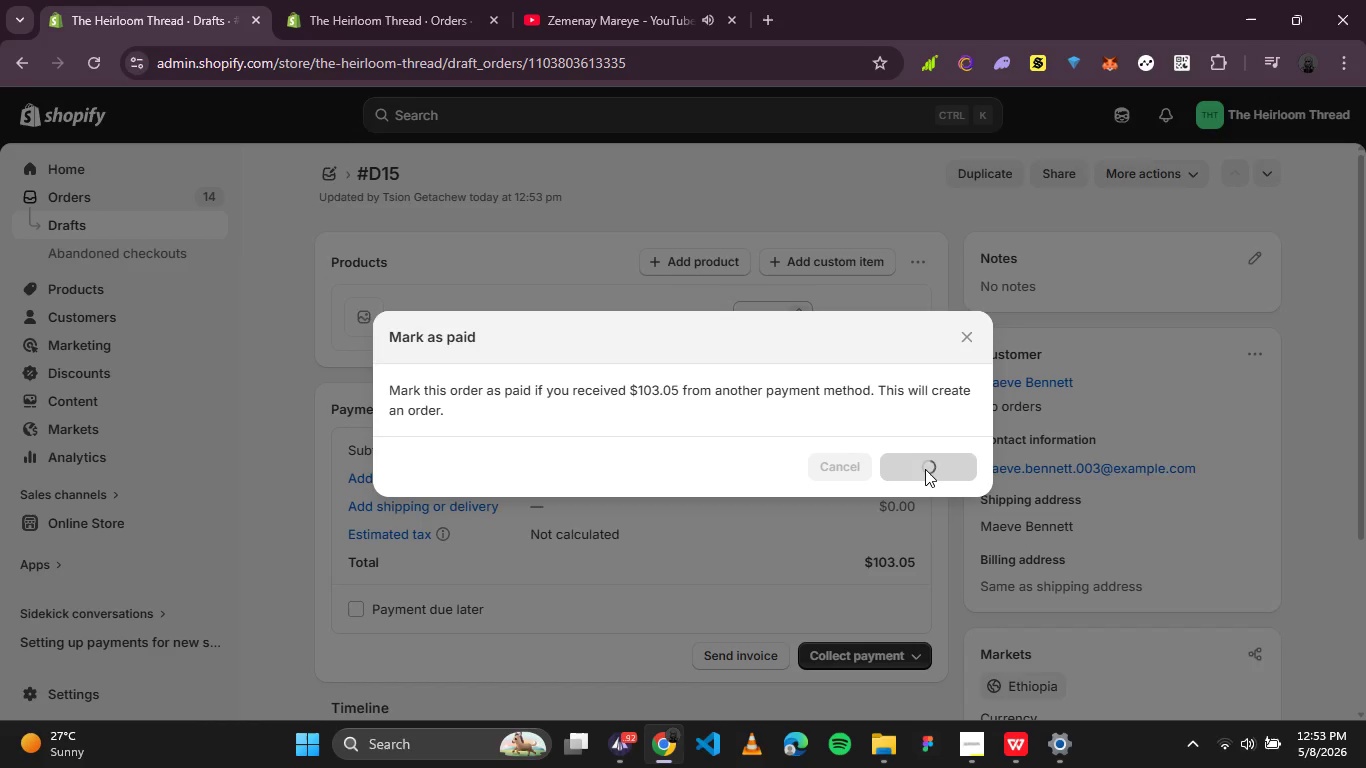 
scroll: coordinate [925, 491], scroll_direction: down, amount: 1.0
 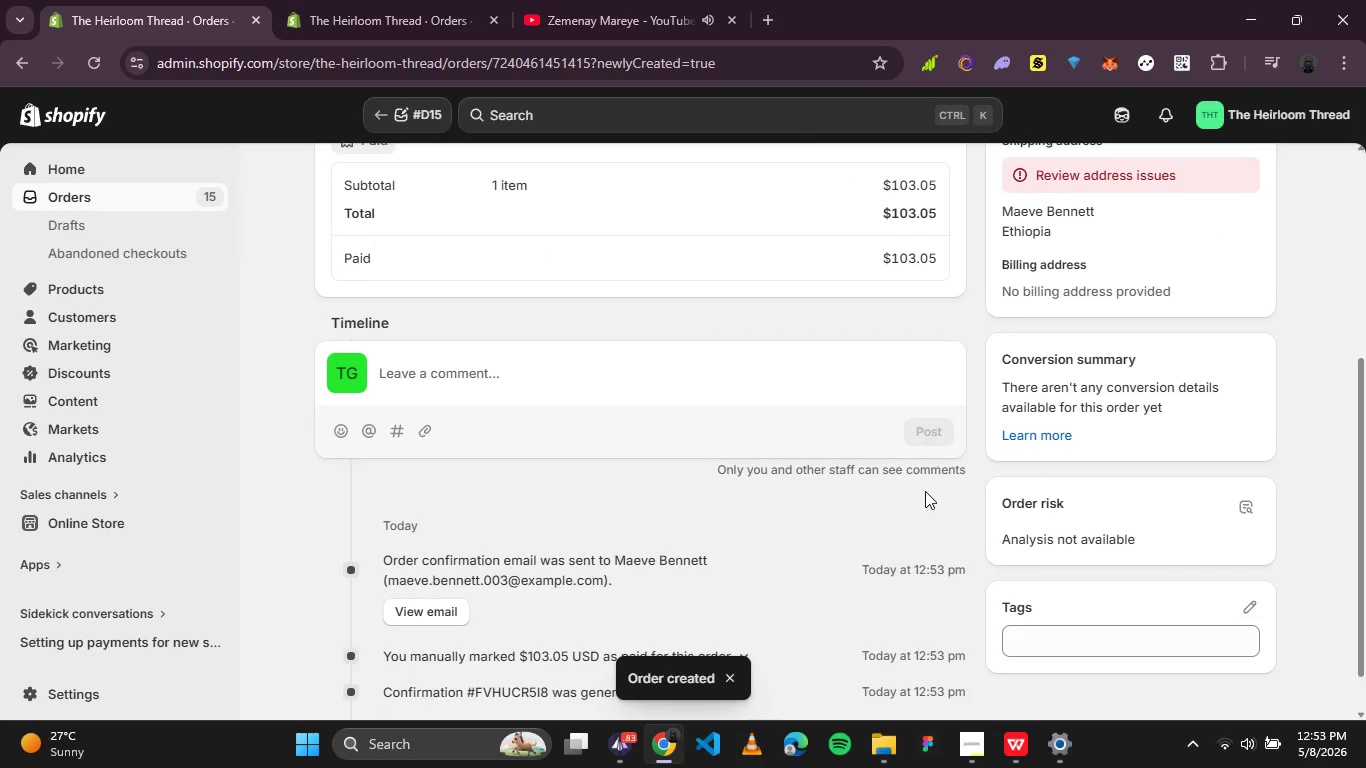 
scroll: coordinate [925, 494], scroll_direction: none, amount: 0.0
 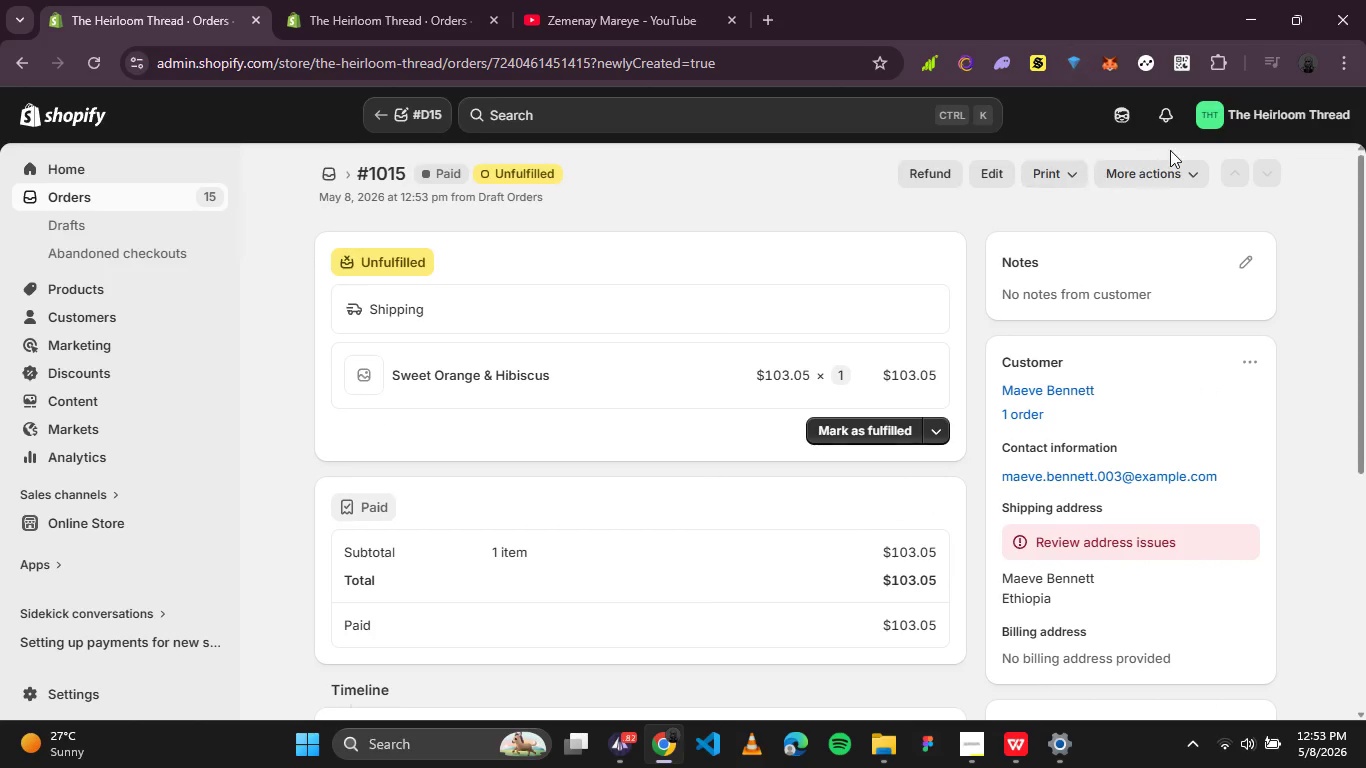 
left_click([1164, 175])
 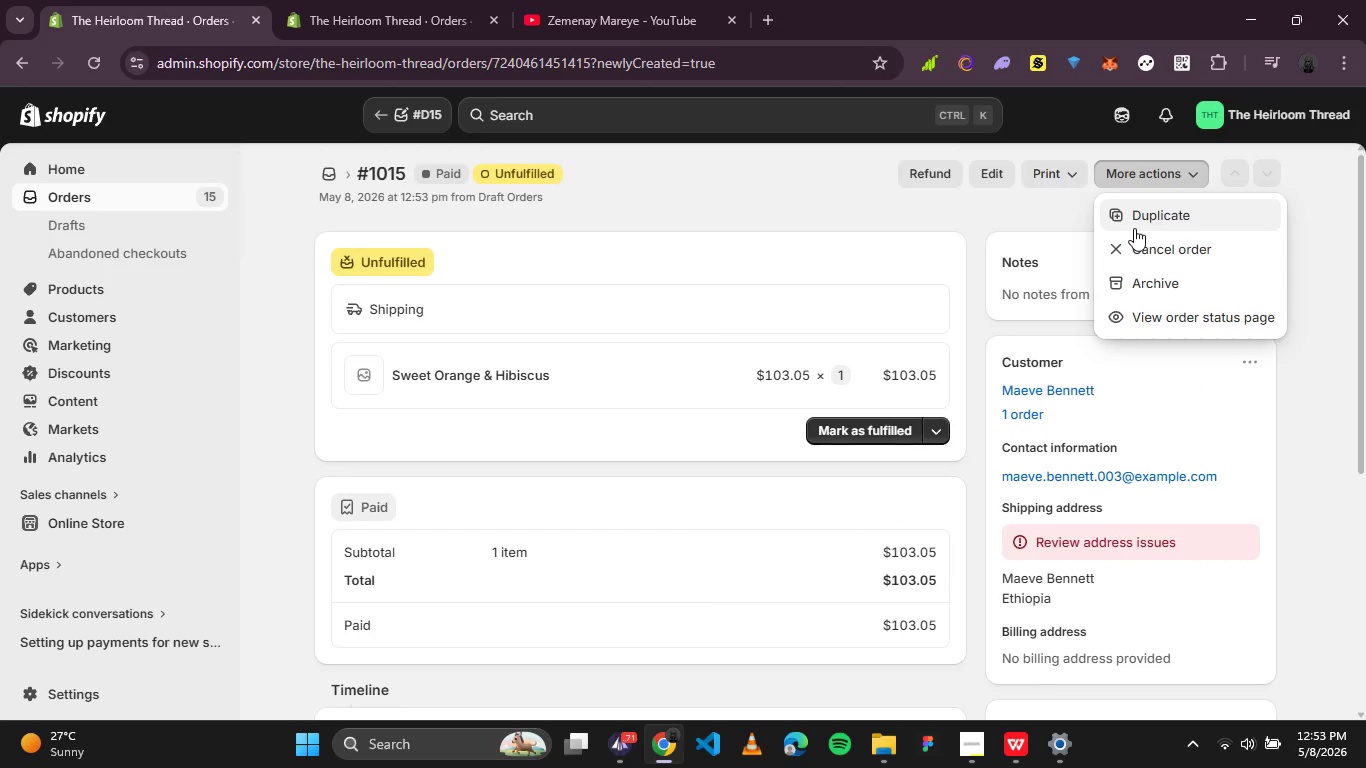 
left_click([1136, 227])
 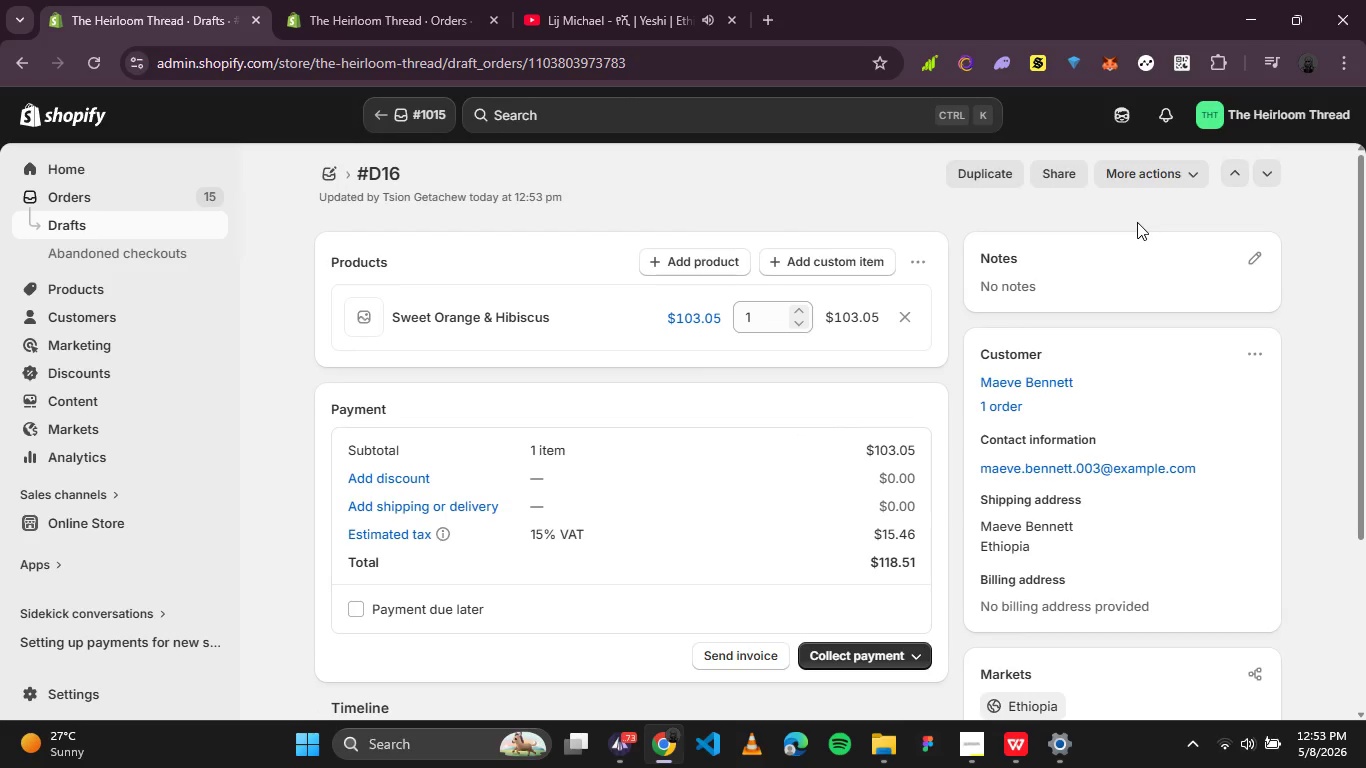 
wait(12.41)
 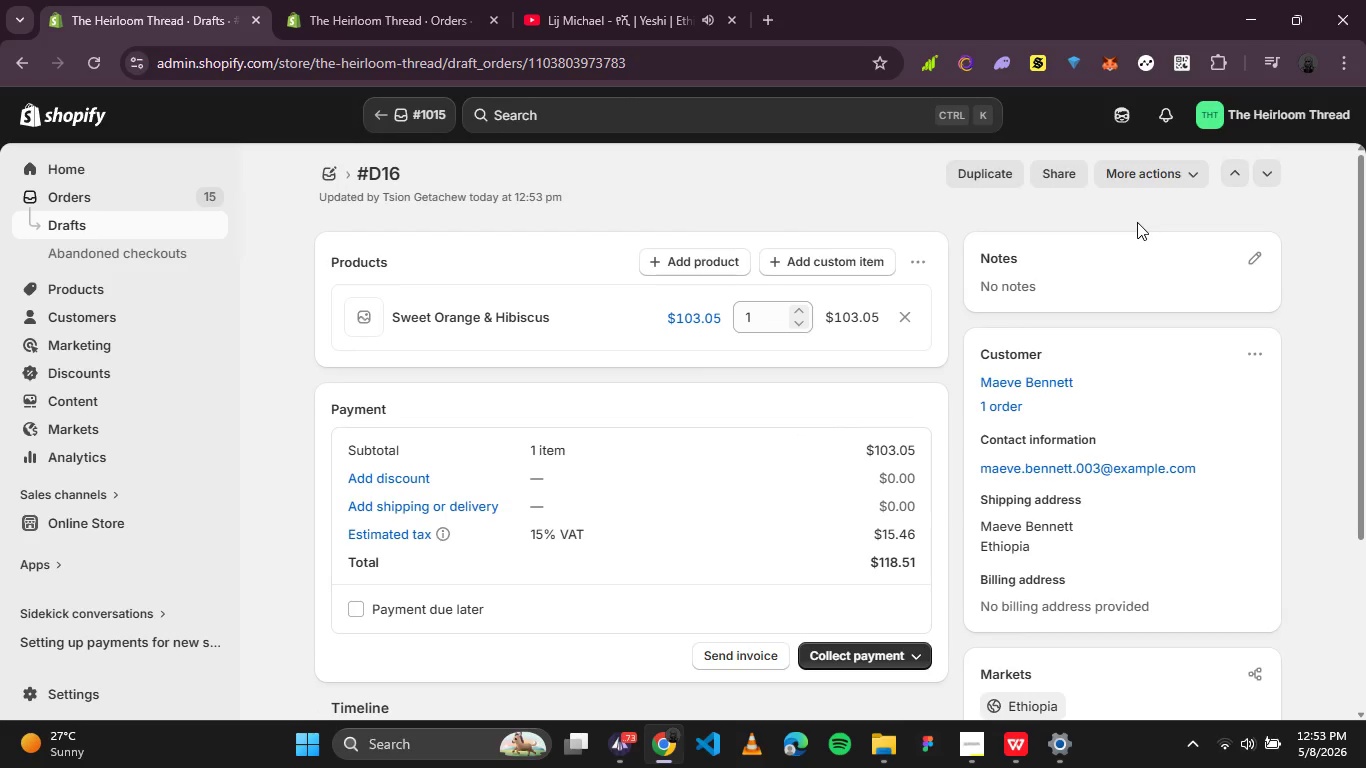 
left_click([415, 539])
 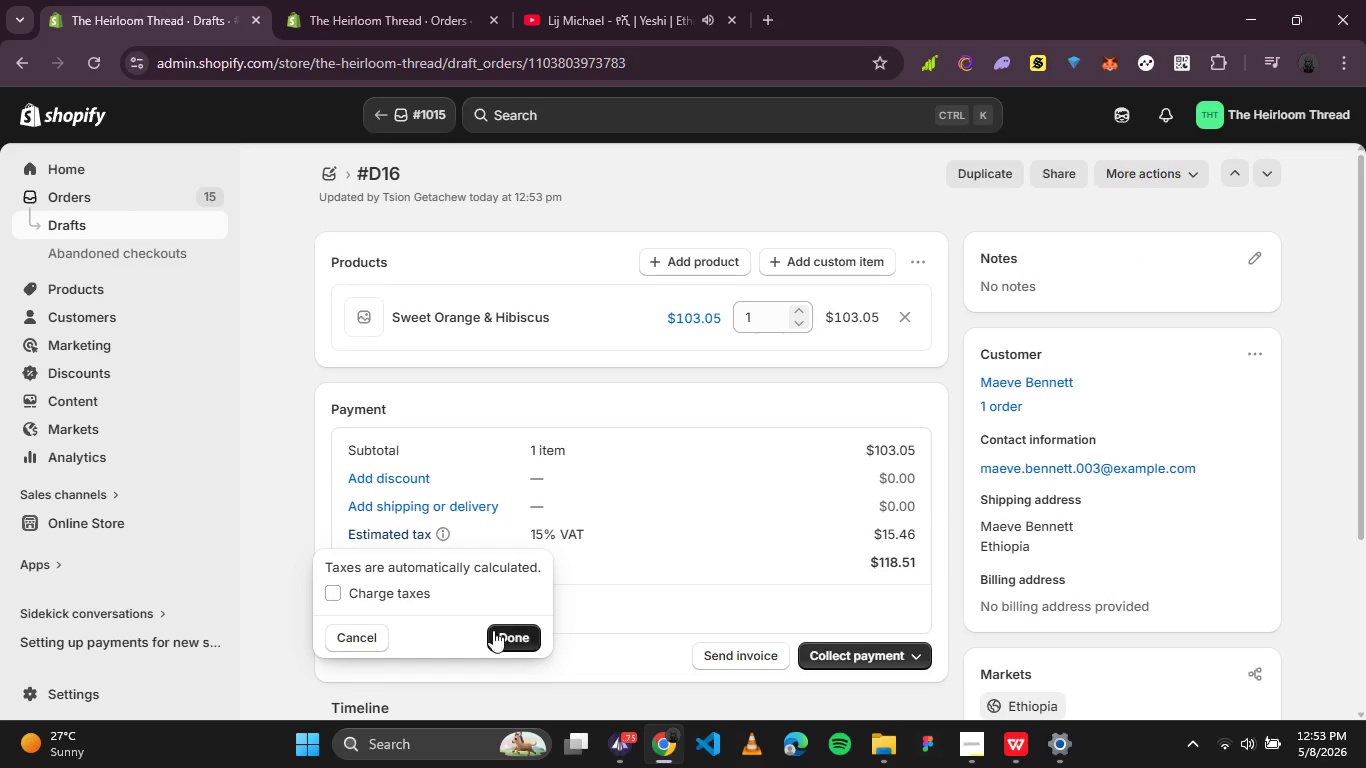 
double_click([493, 630])
 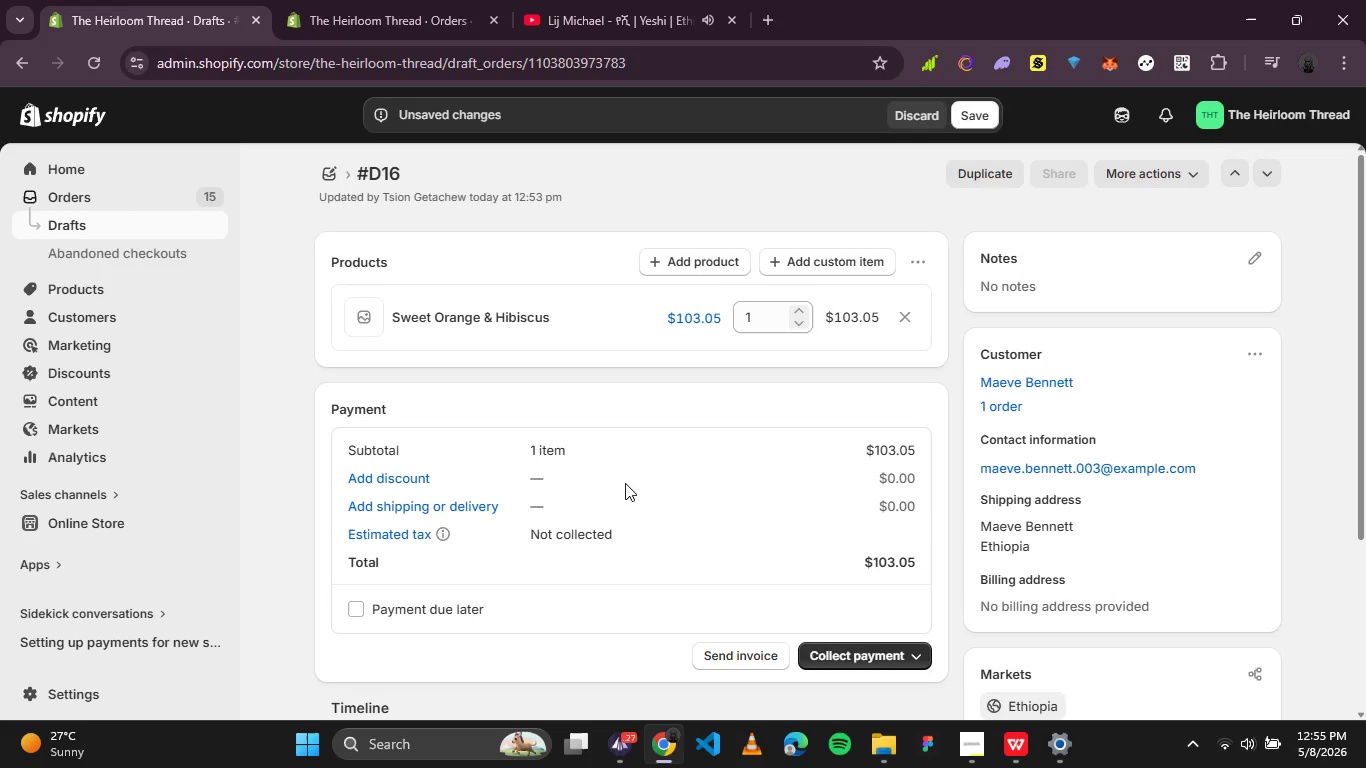 
wait(76.86)
 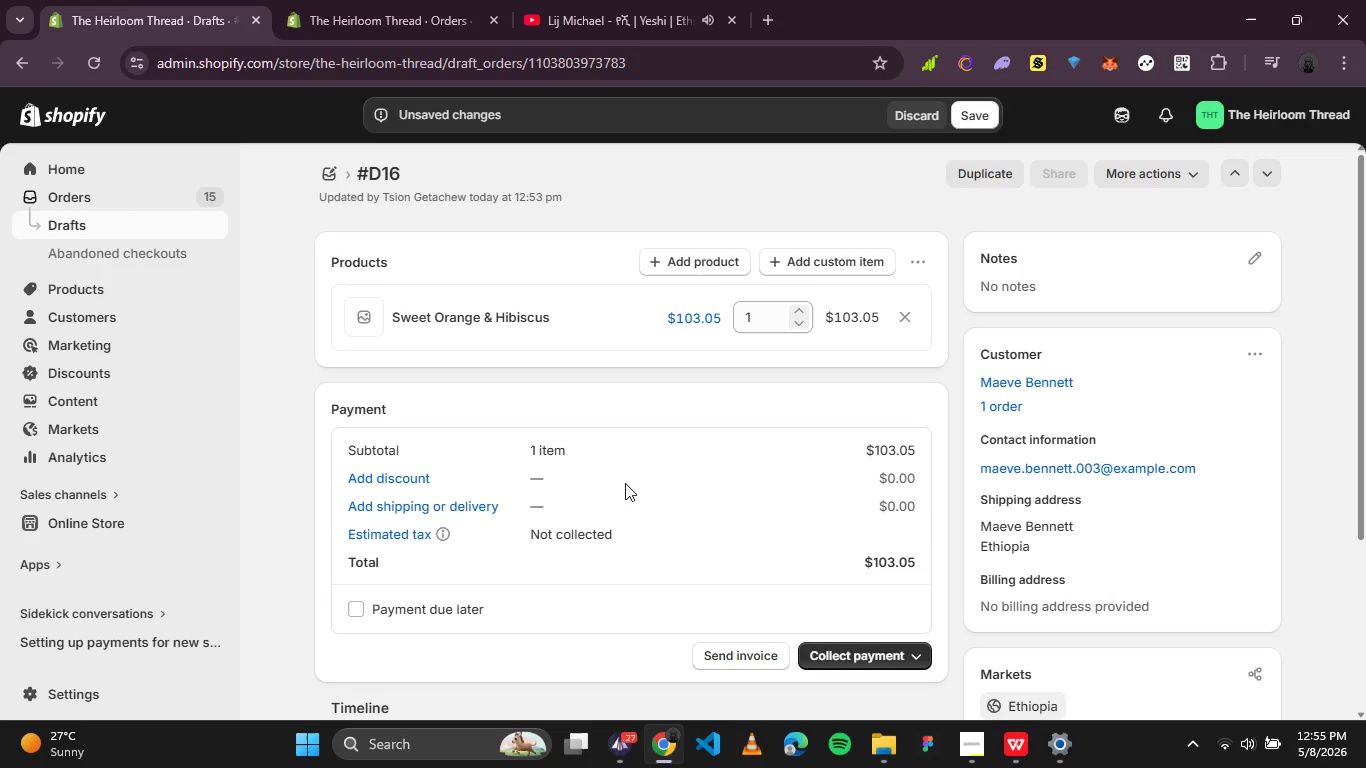 
left_click([907, 660])
 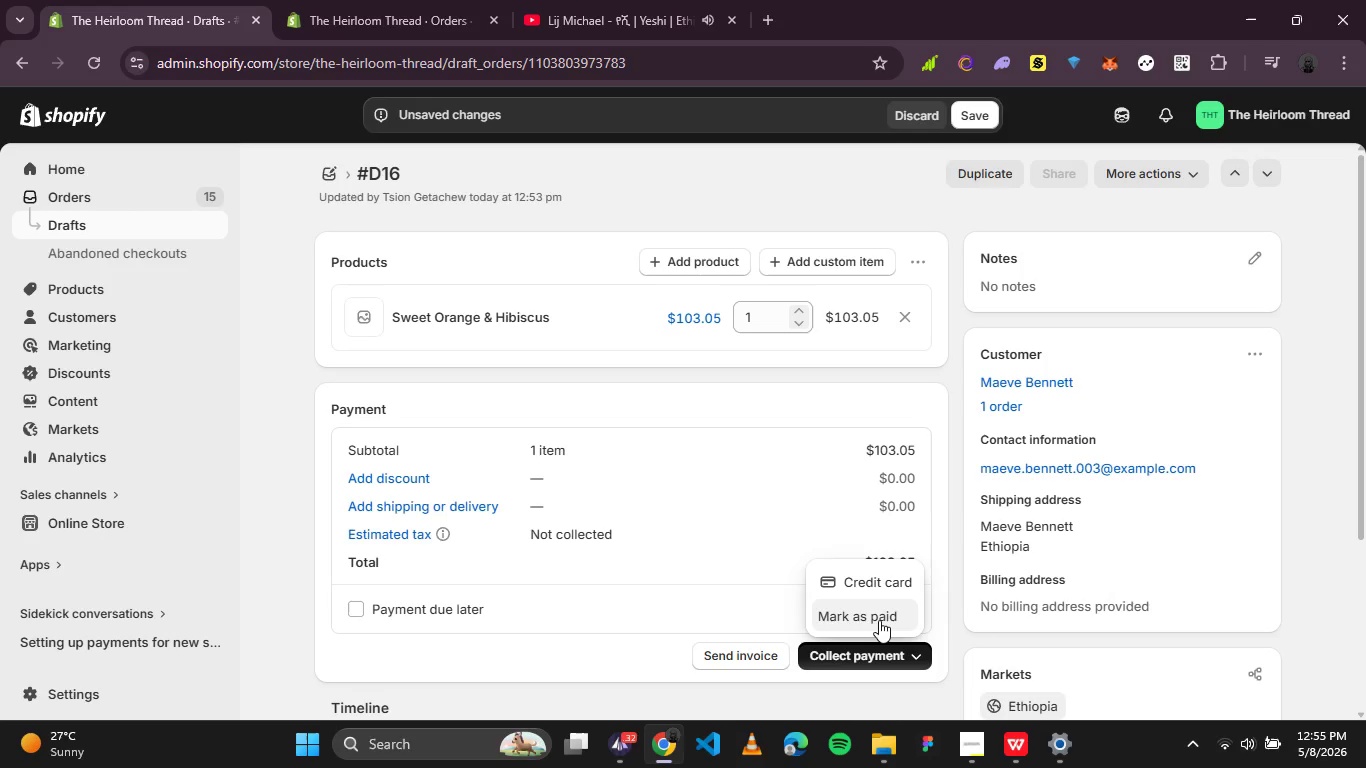 
left_click([879, 620])
 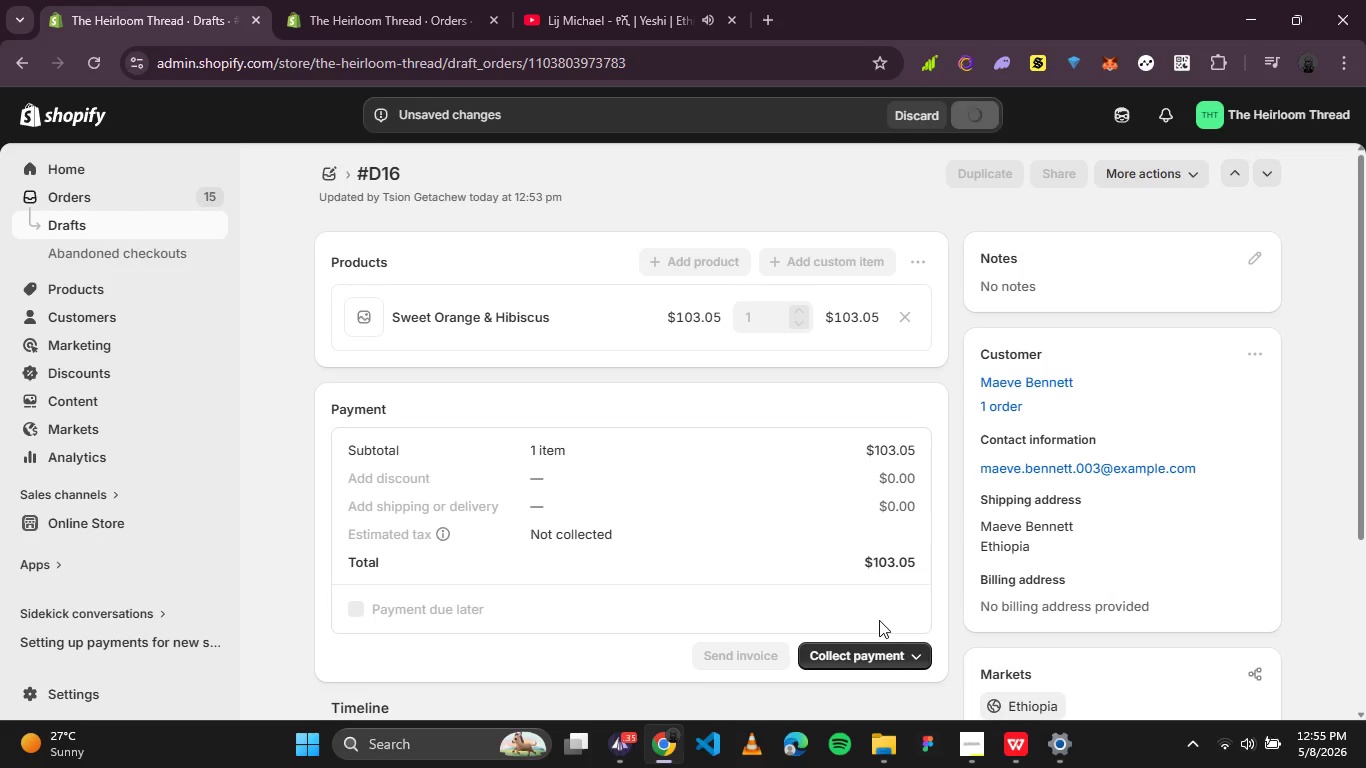 
wait(6.08)
 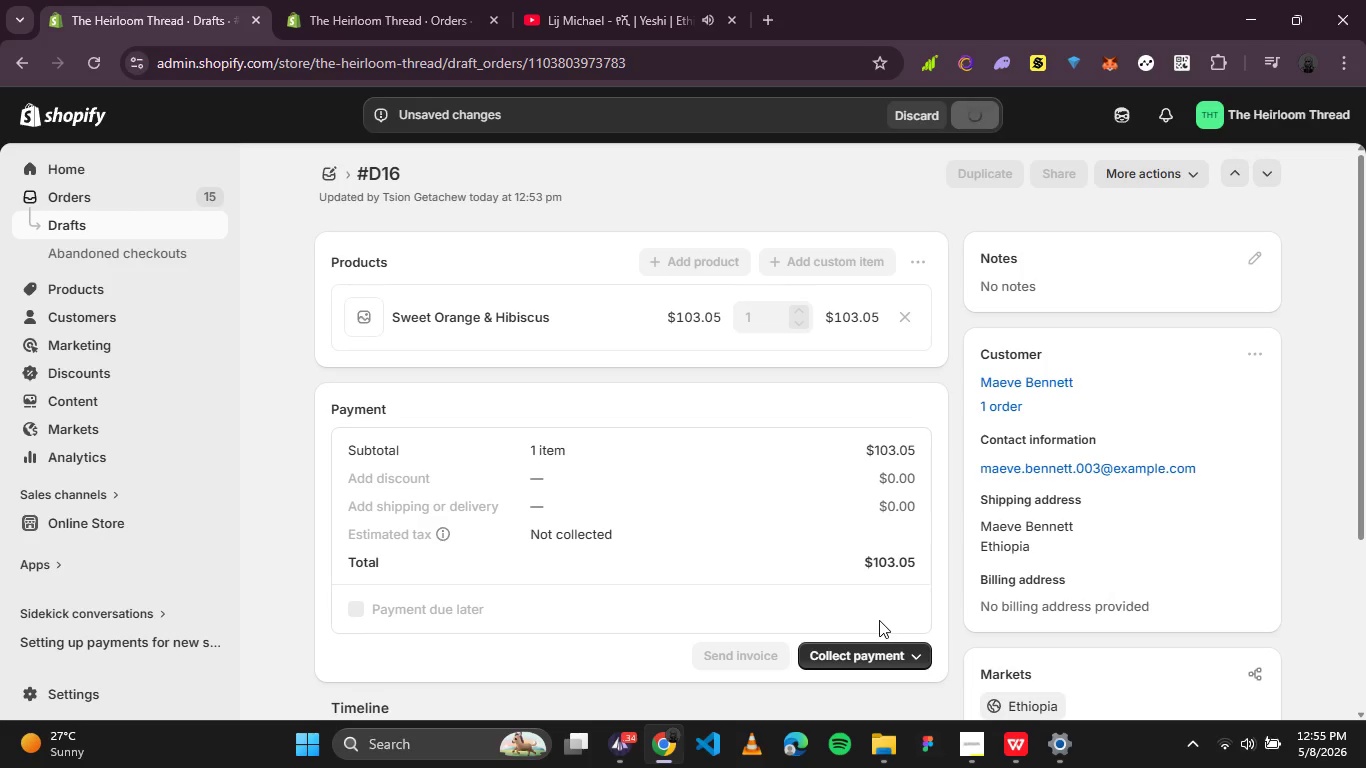 
mouse_move([885, 594])
 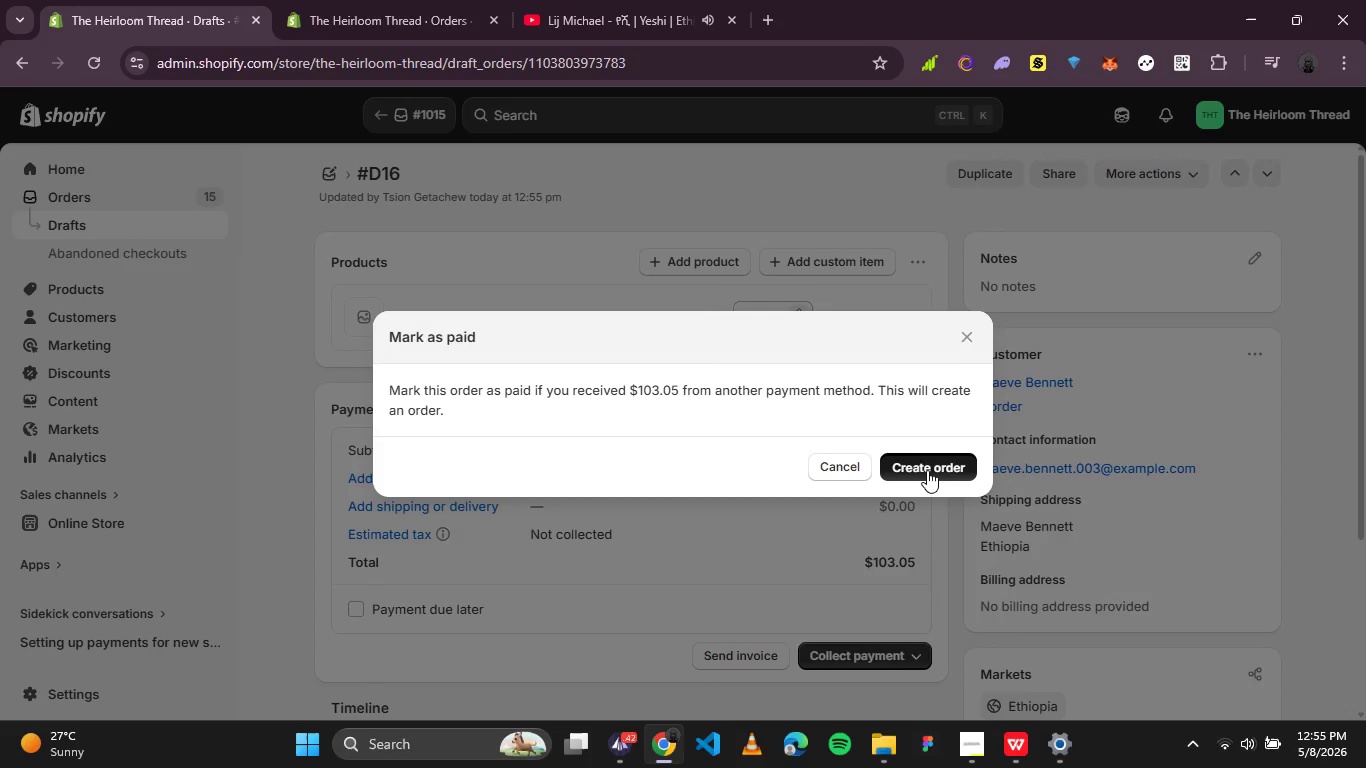 
left_click([927, 470])
 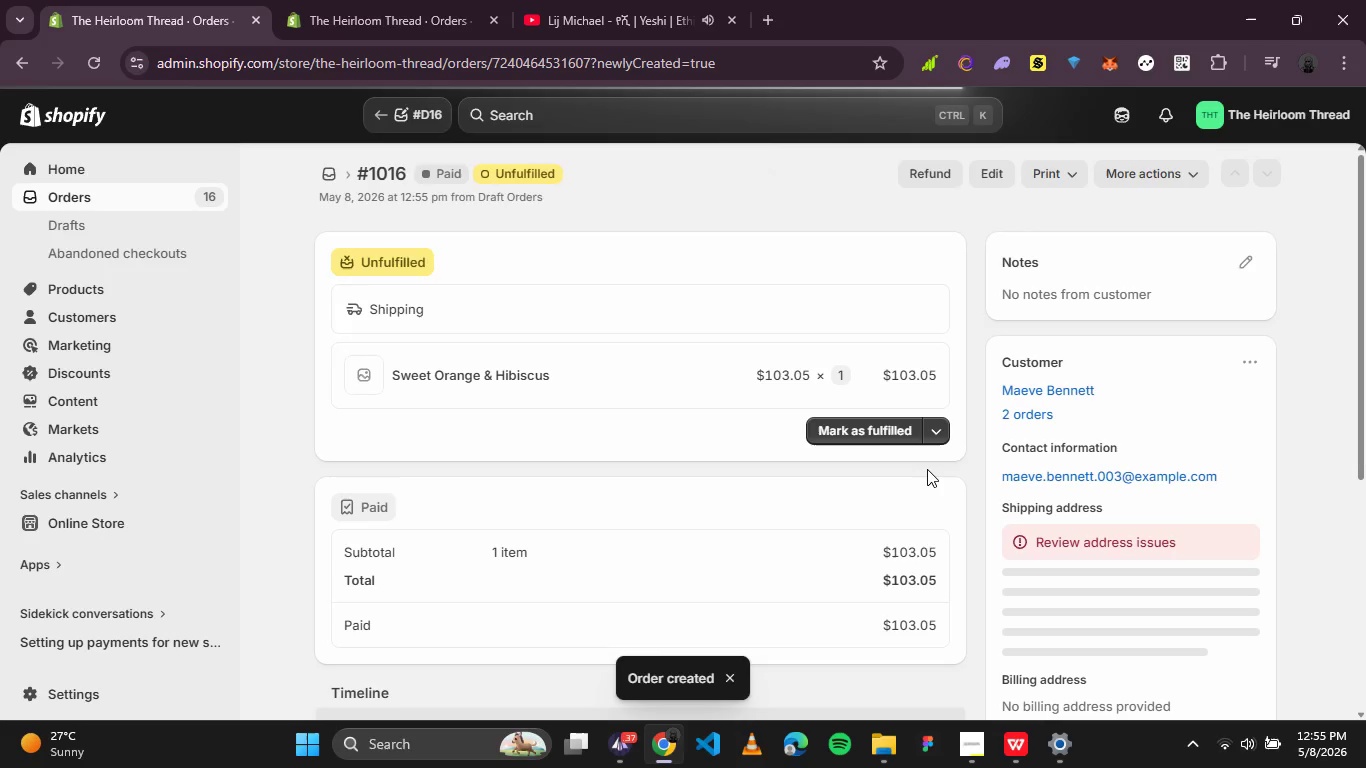 
wait(6.94)
 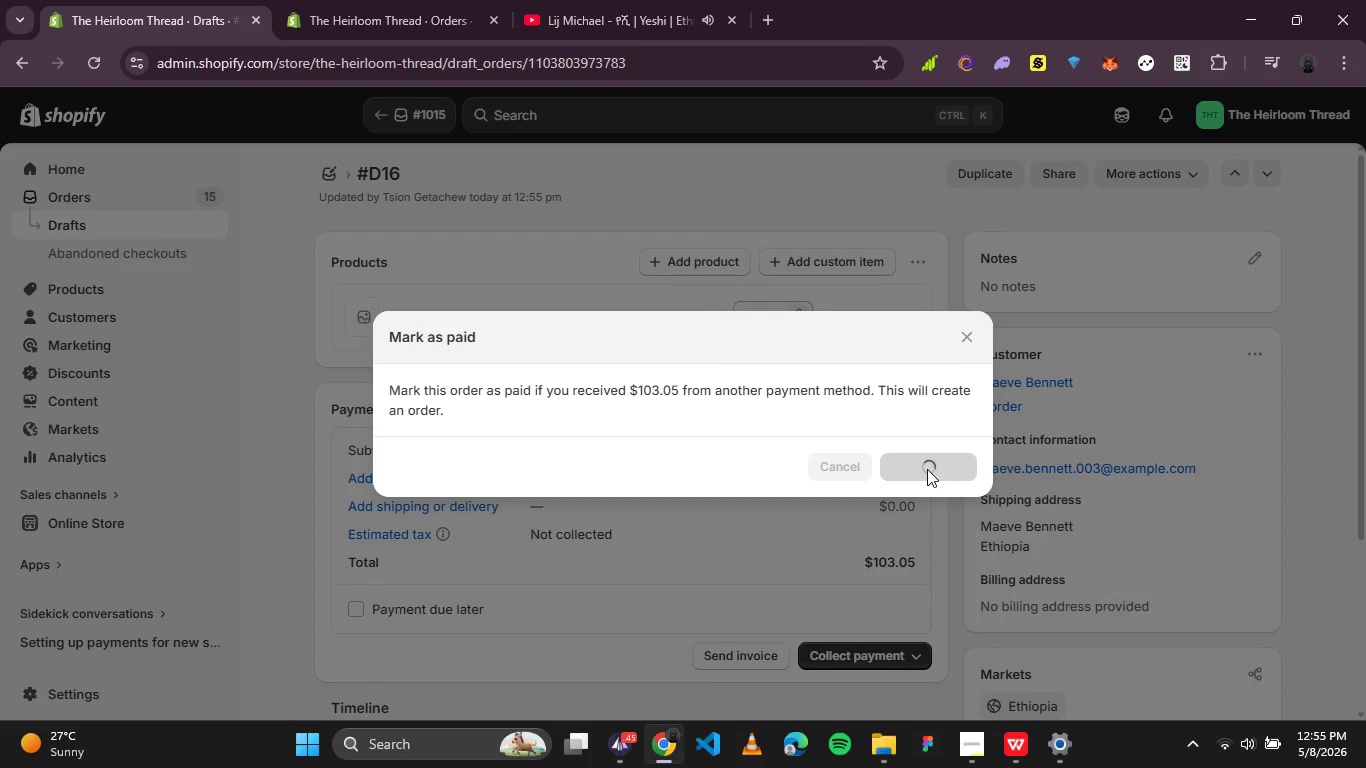 
left_click([1167, 186])
 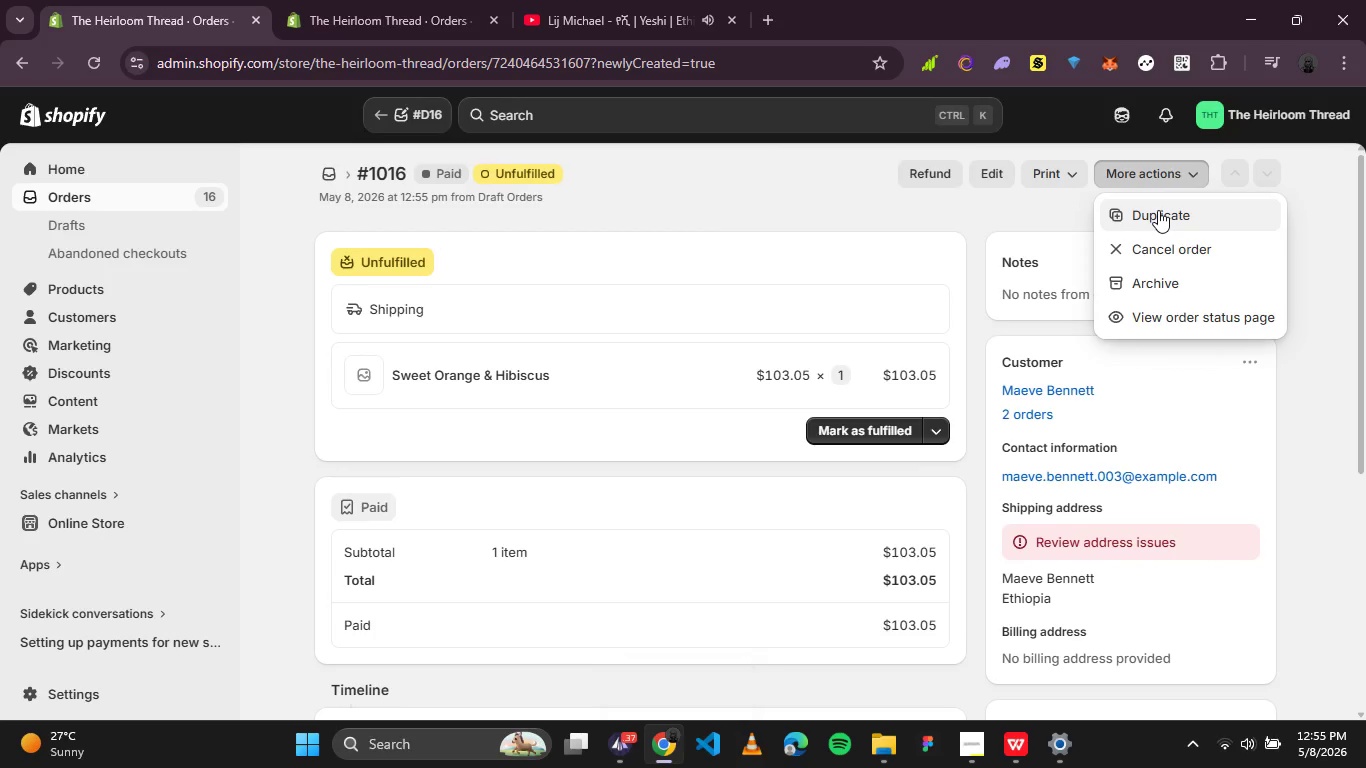 
left_click([1158, 210])
 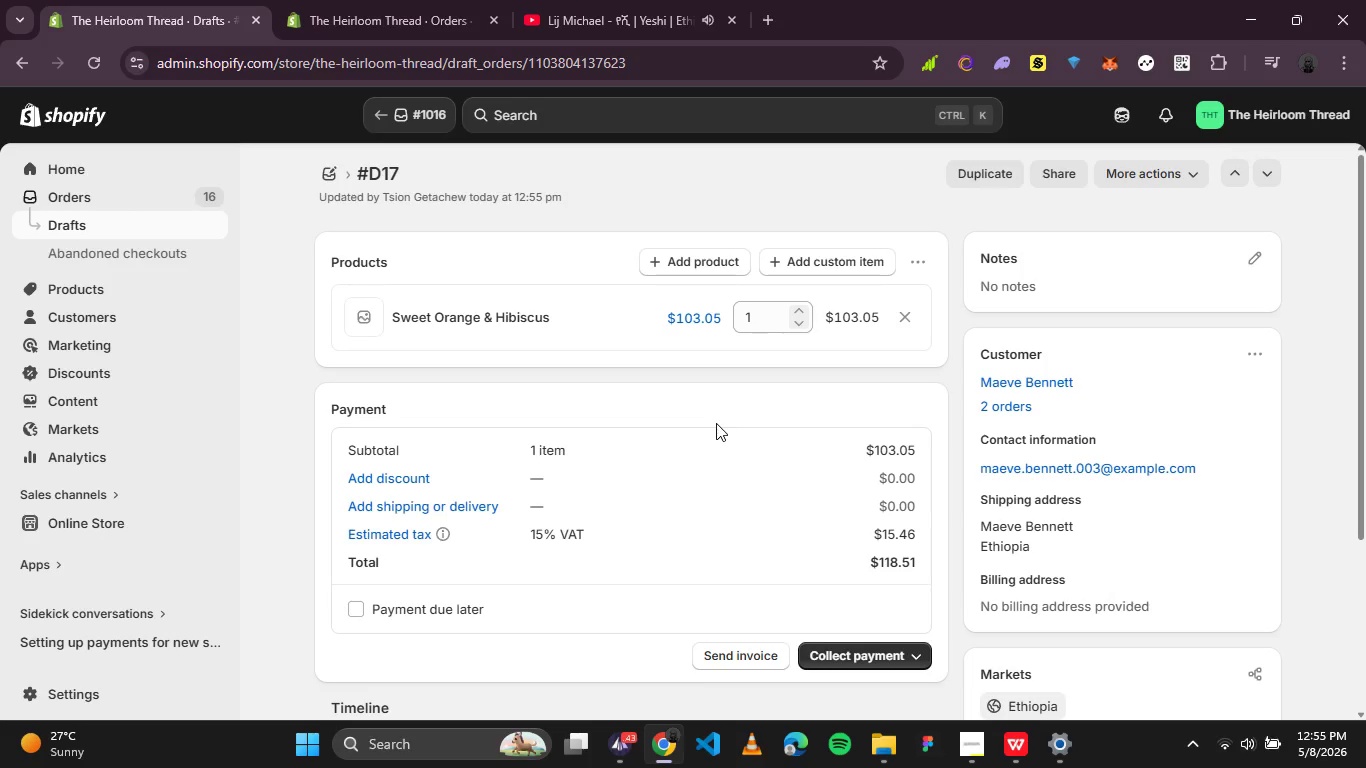 
wait(24.91)
 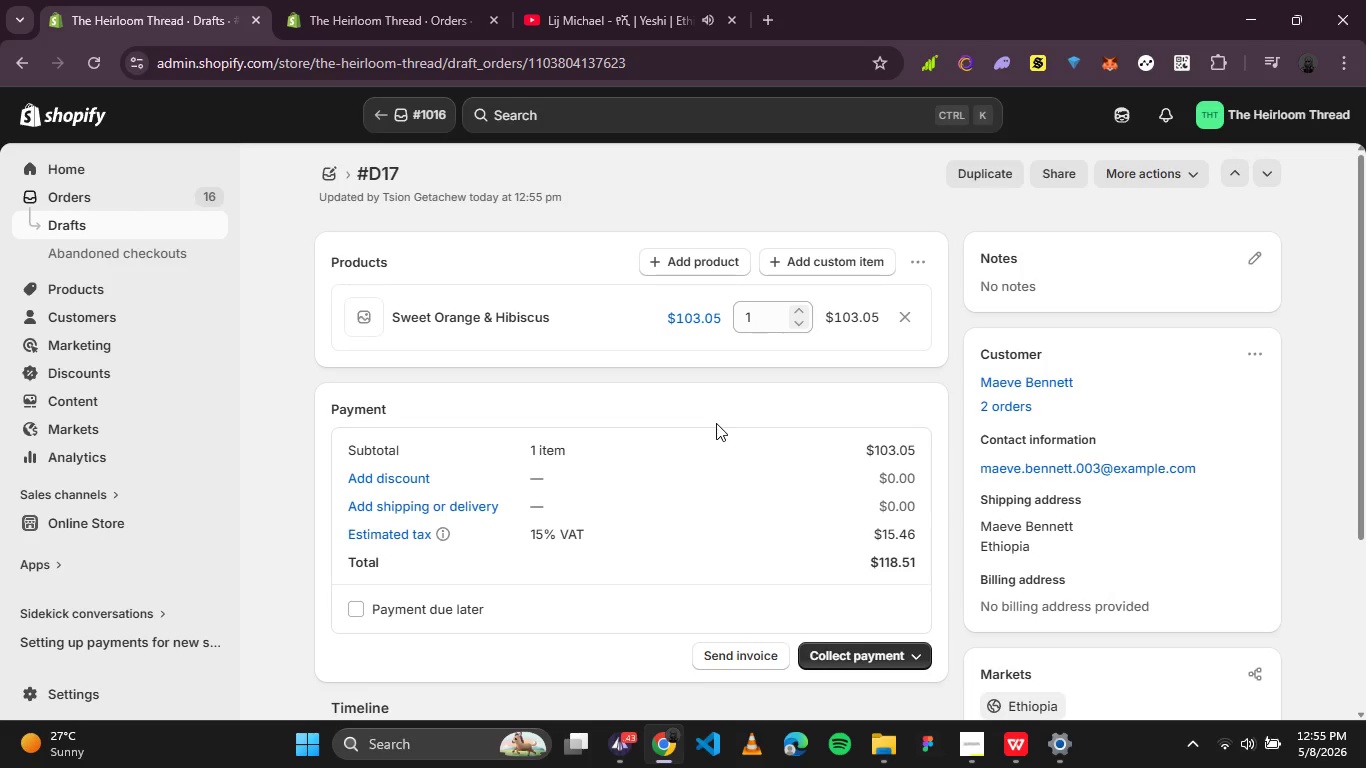 
left_click([411, 592])
 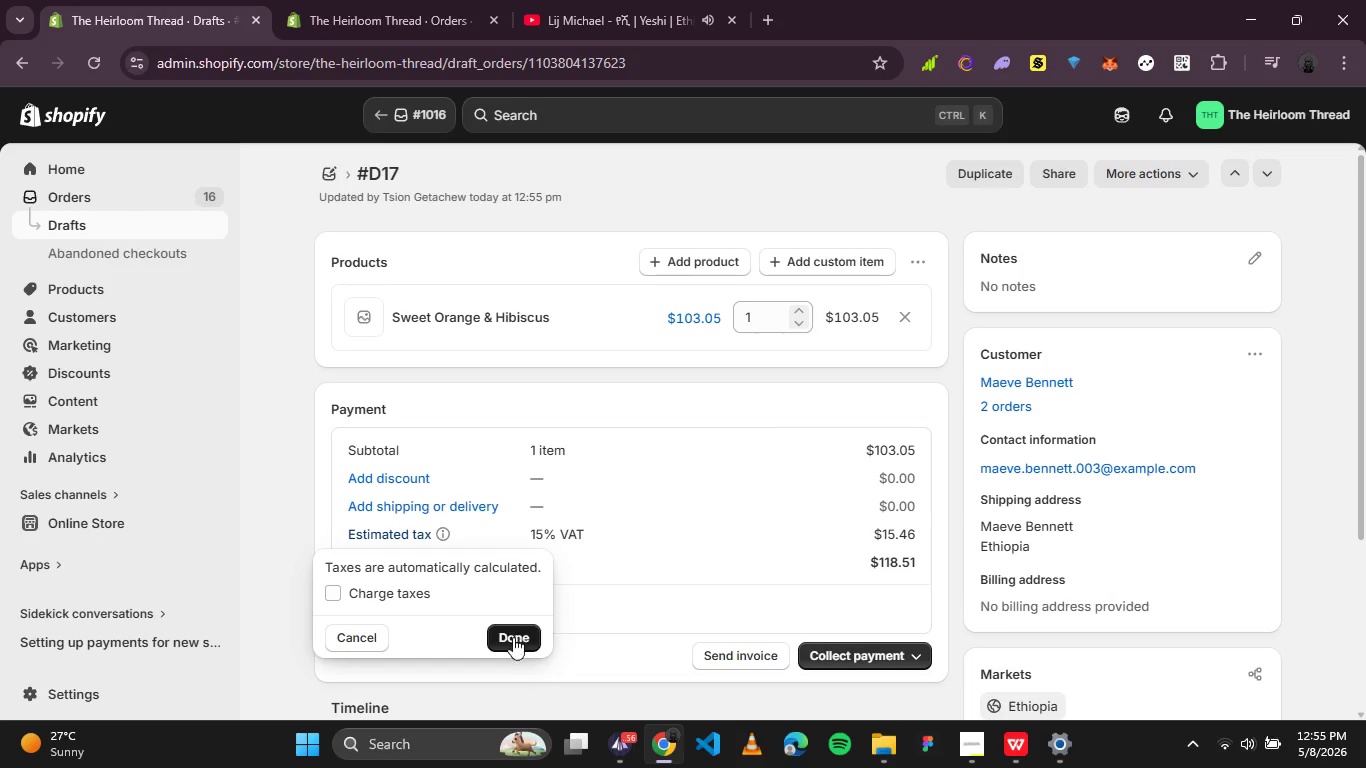 
left_click([514, 638])
 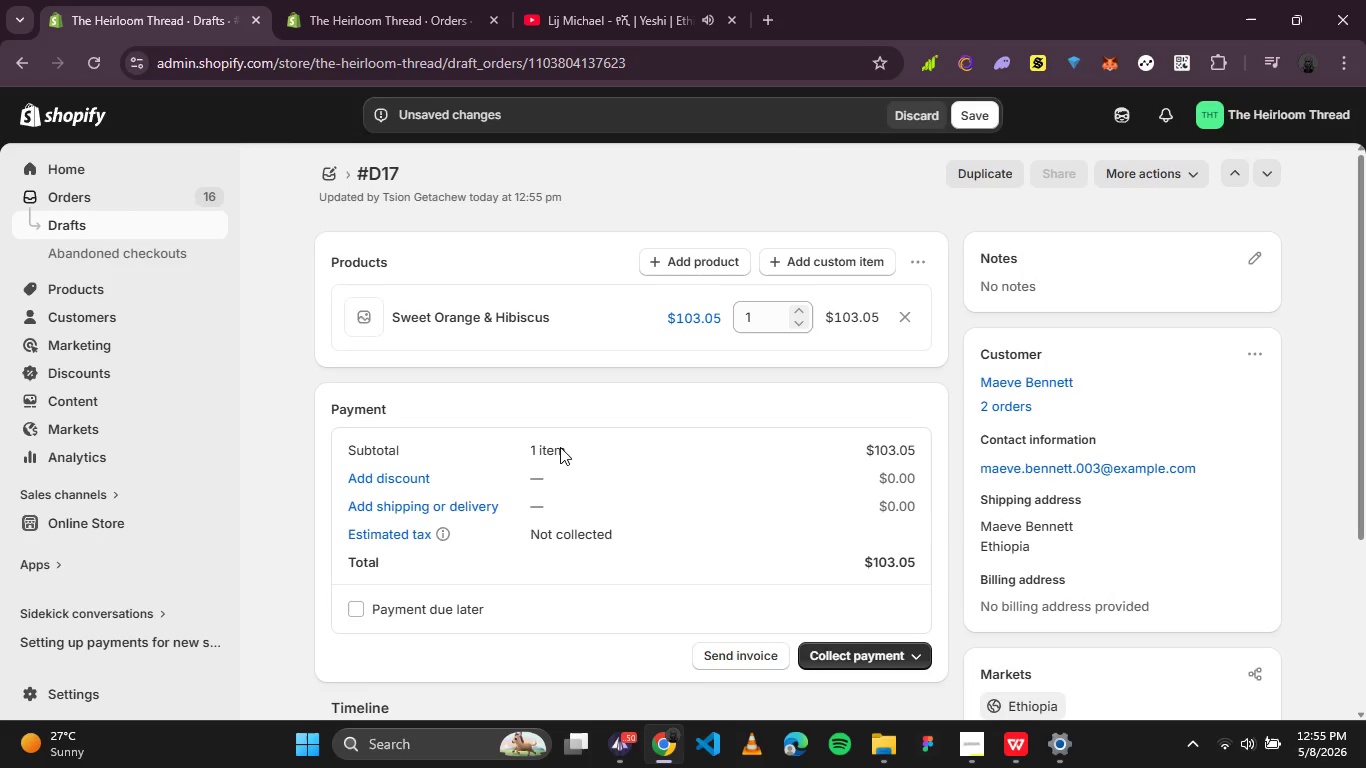 
wait(11.28)
 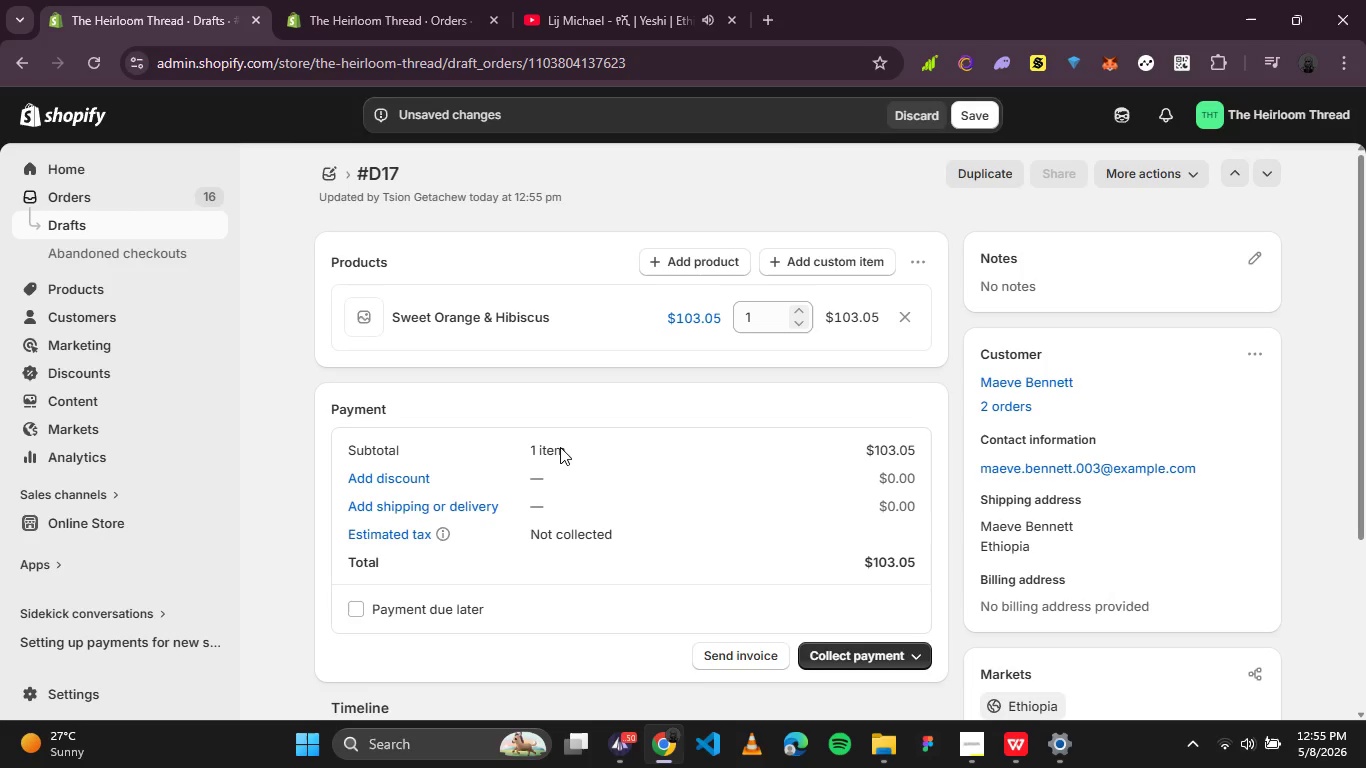 
left_click([917, 660])
 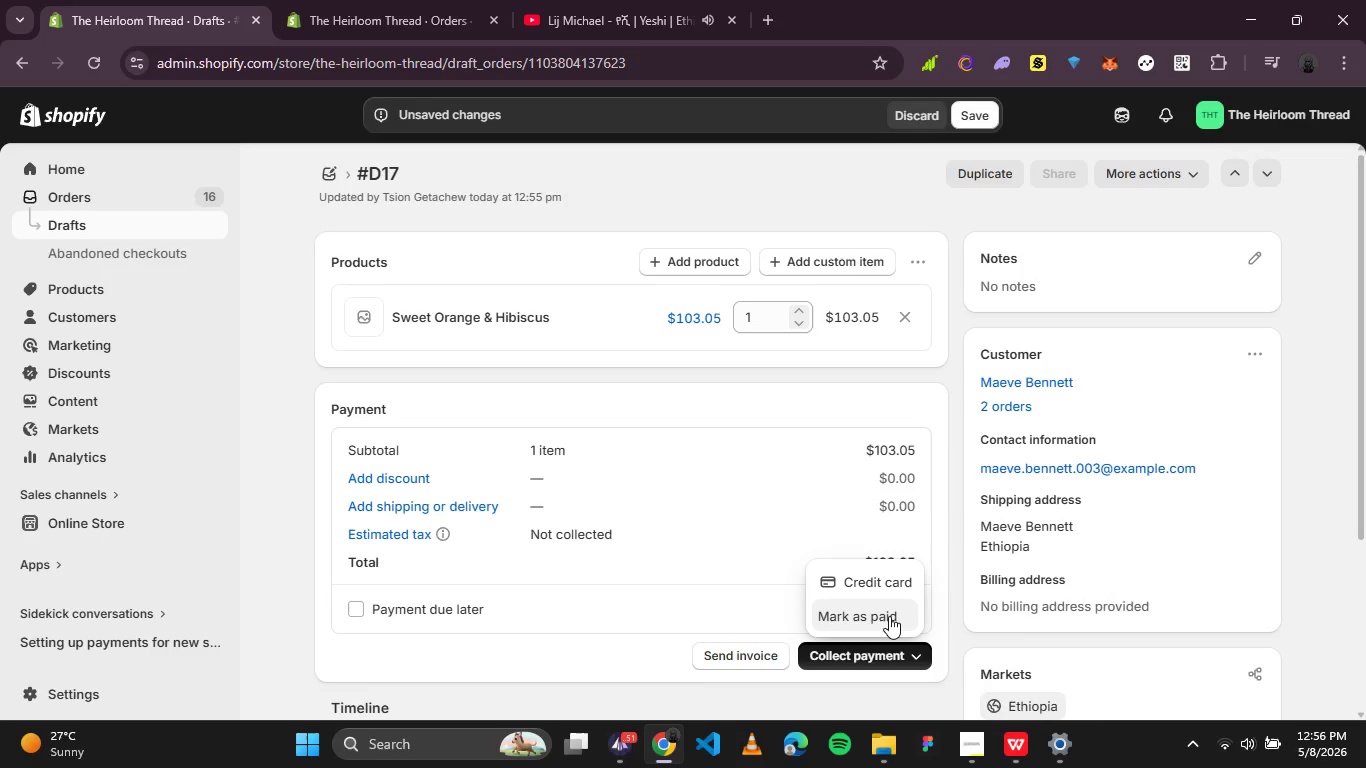 
left_click([889, 616])
 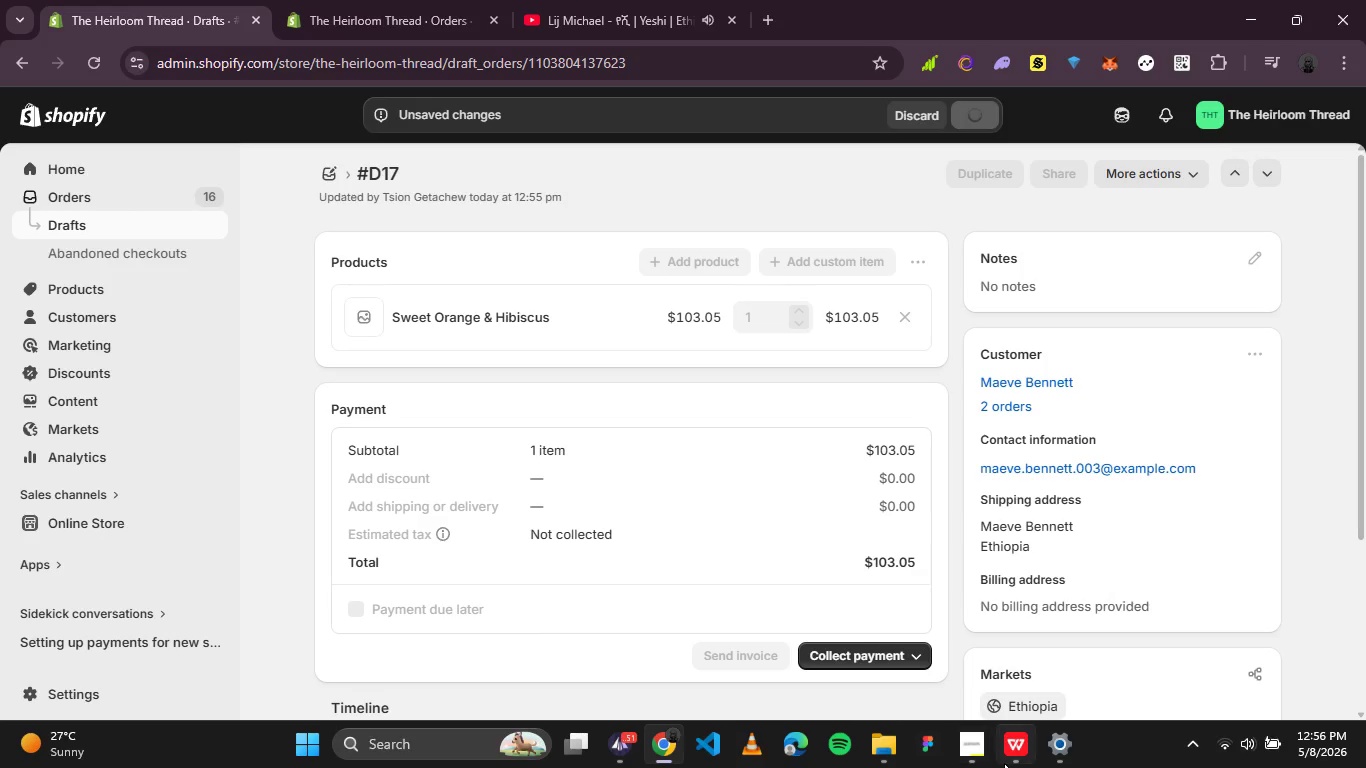 
left_click([1004, 763])
 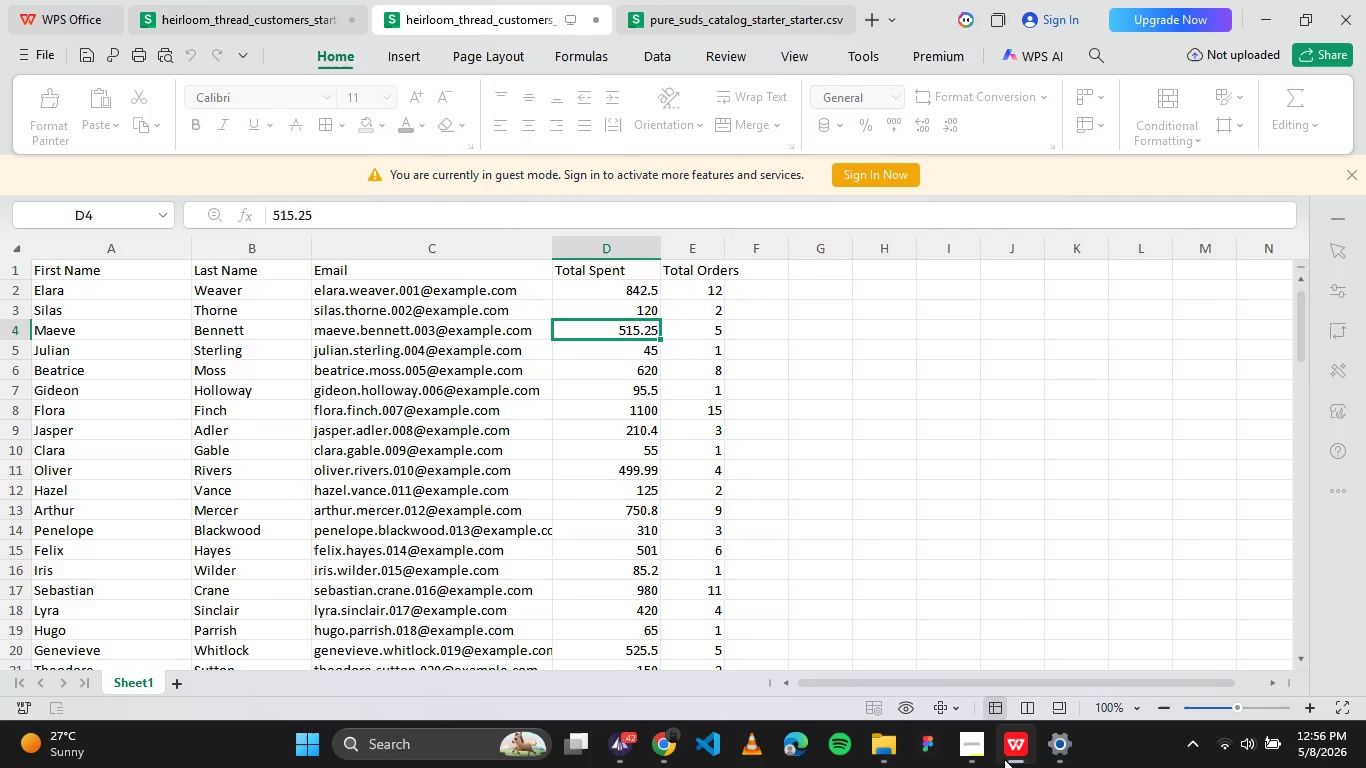 
left_click([1004, 759])
 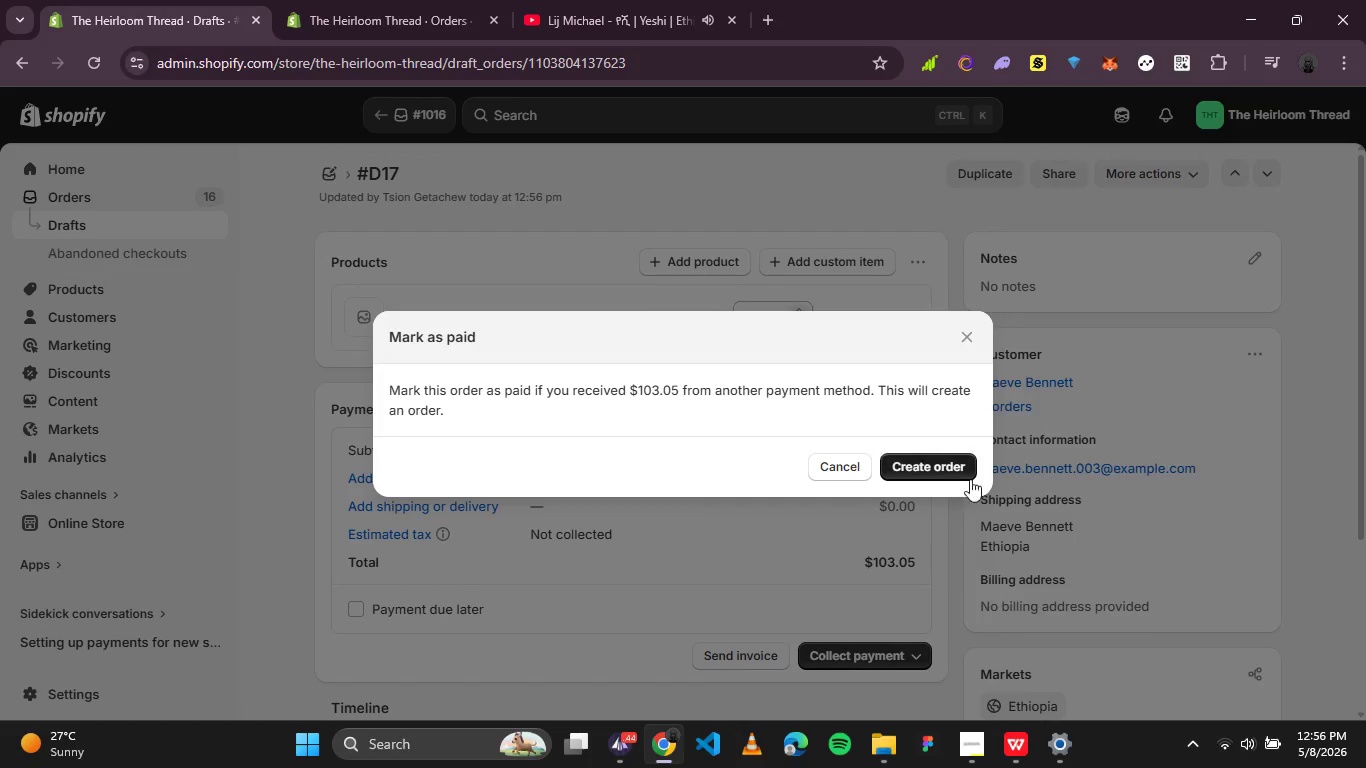 
left_click([944, 463])
 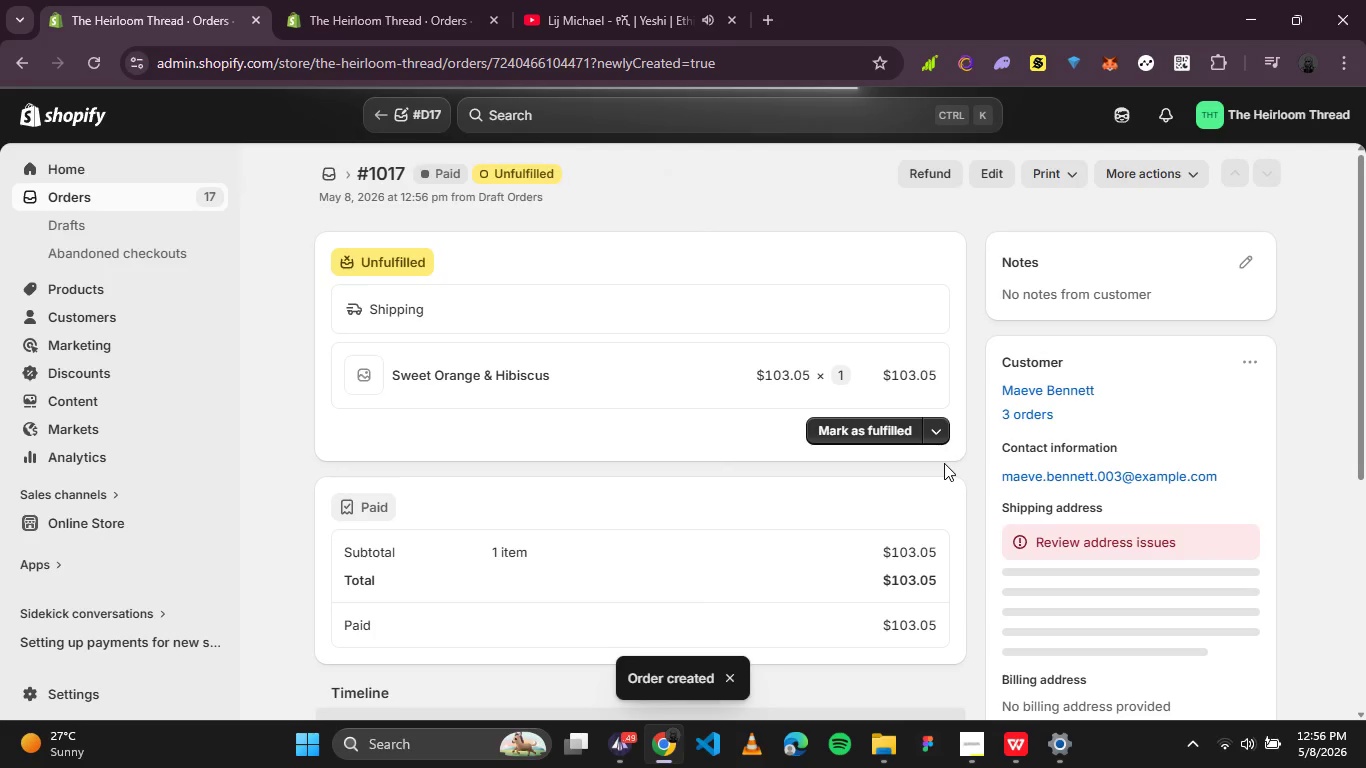 
wait(6.78)
 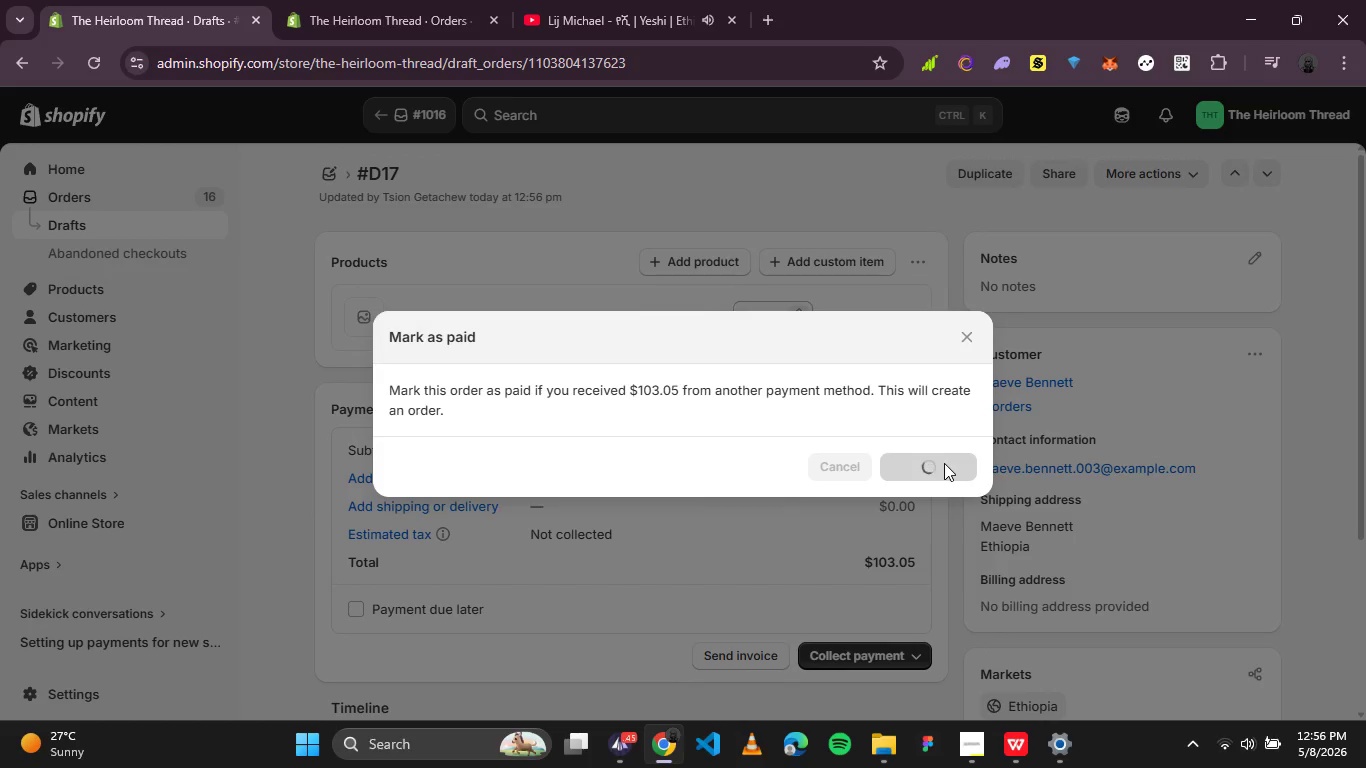 
left_click([1148, 166])
 